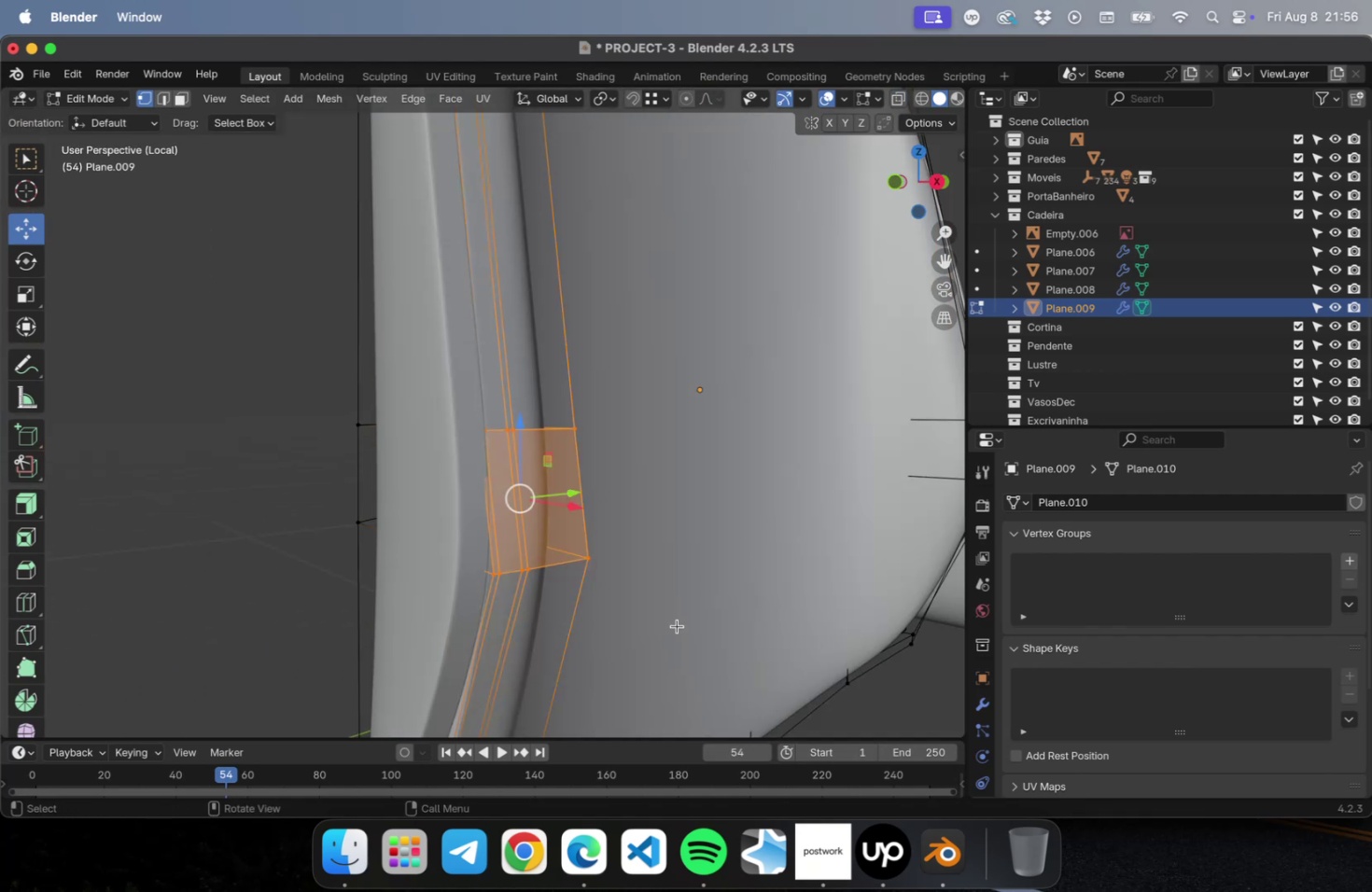 
hold_key(key=ShiftLeft, duration=0.38)
 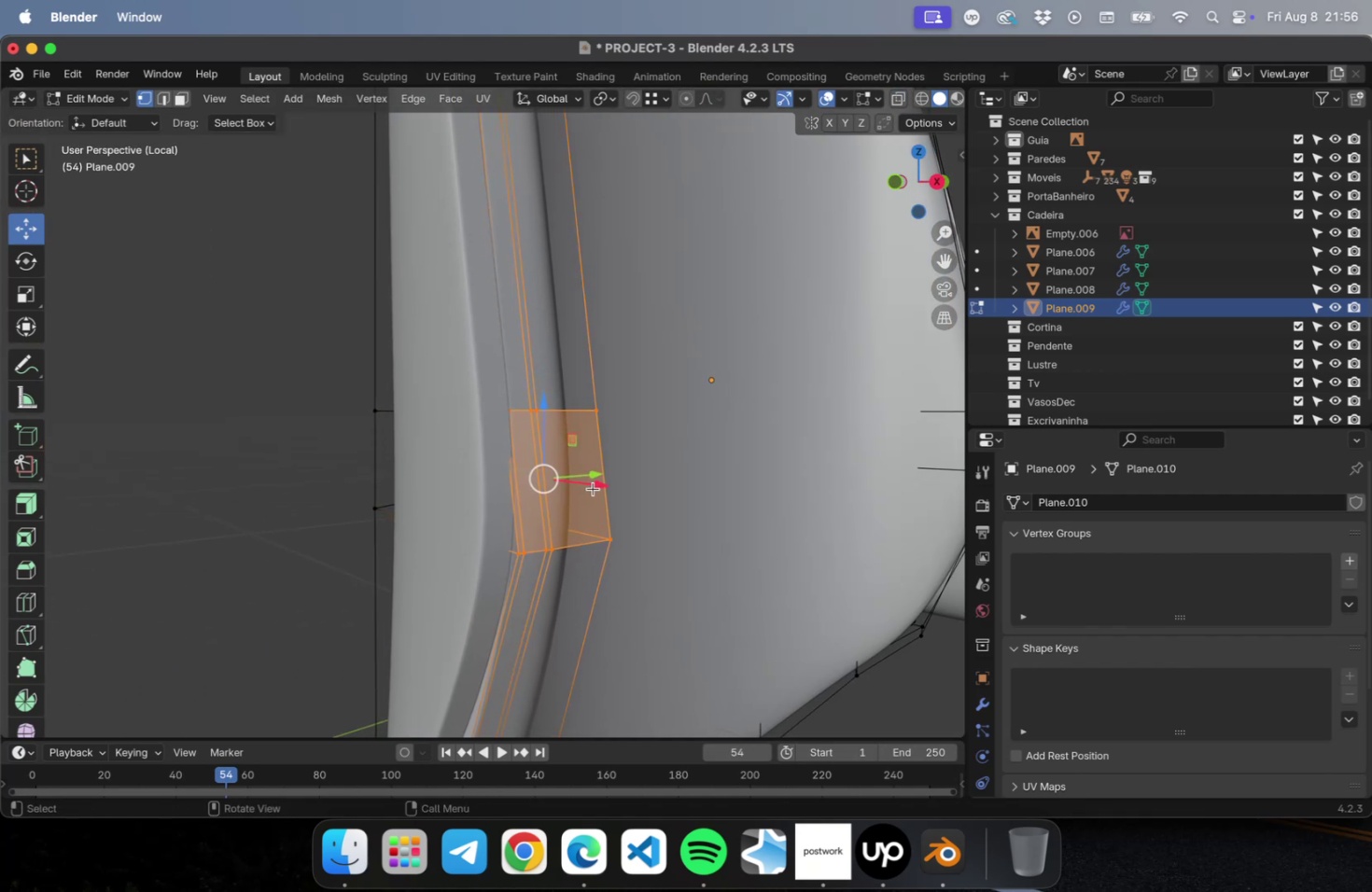 
left_click_drag(start_coordinate=[595, 488], to_coordinate=[601, 489])
 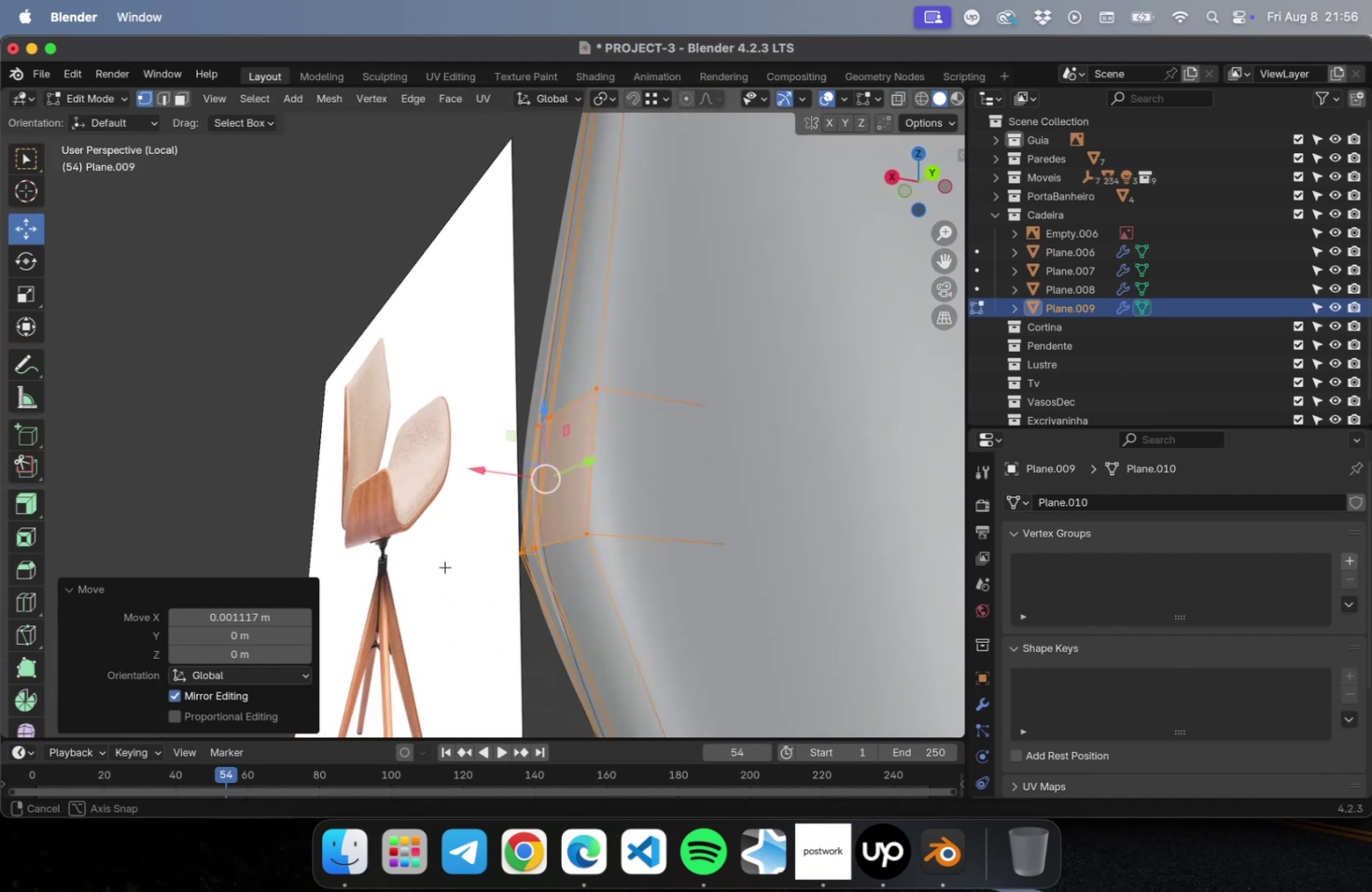 
hold_key(key=ShiftLeft, duration=0.42)
 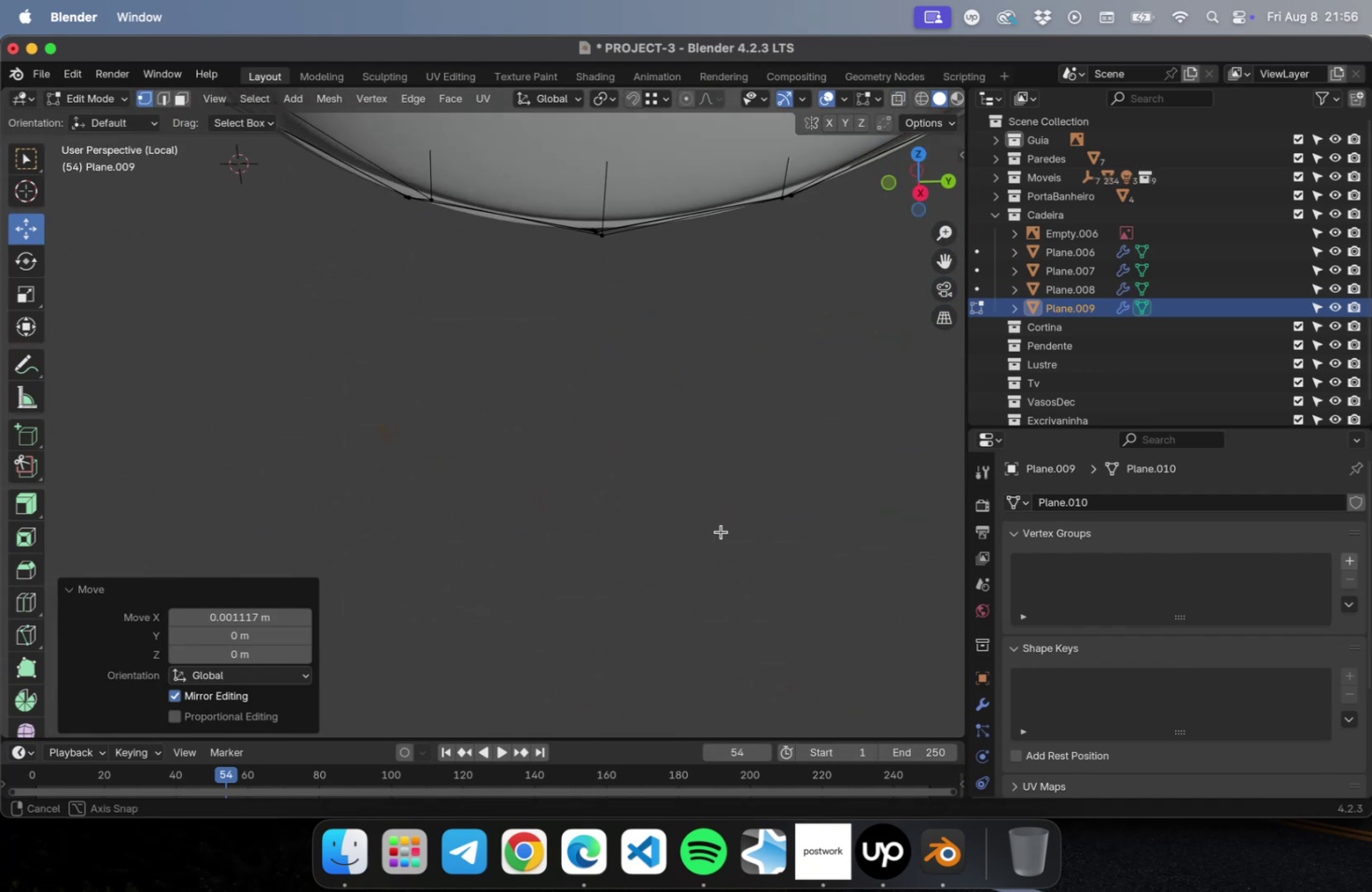 
scroll: coordinate [759, 516], scroll_direction: down, amount: 1.0
 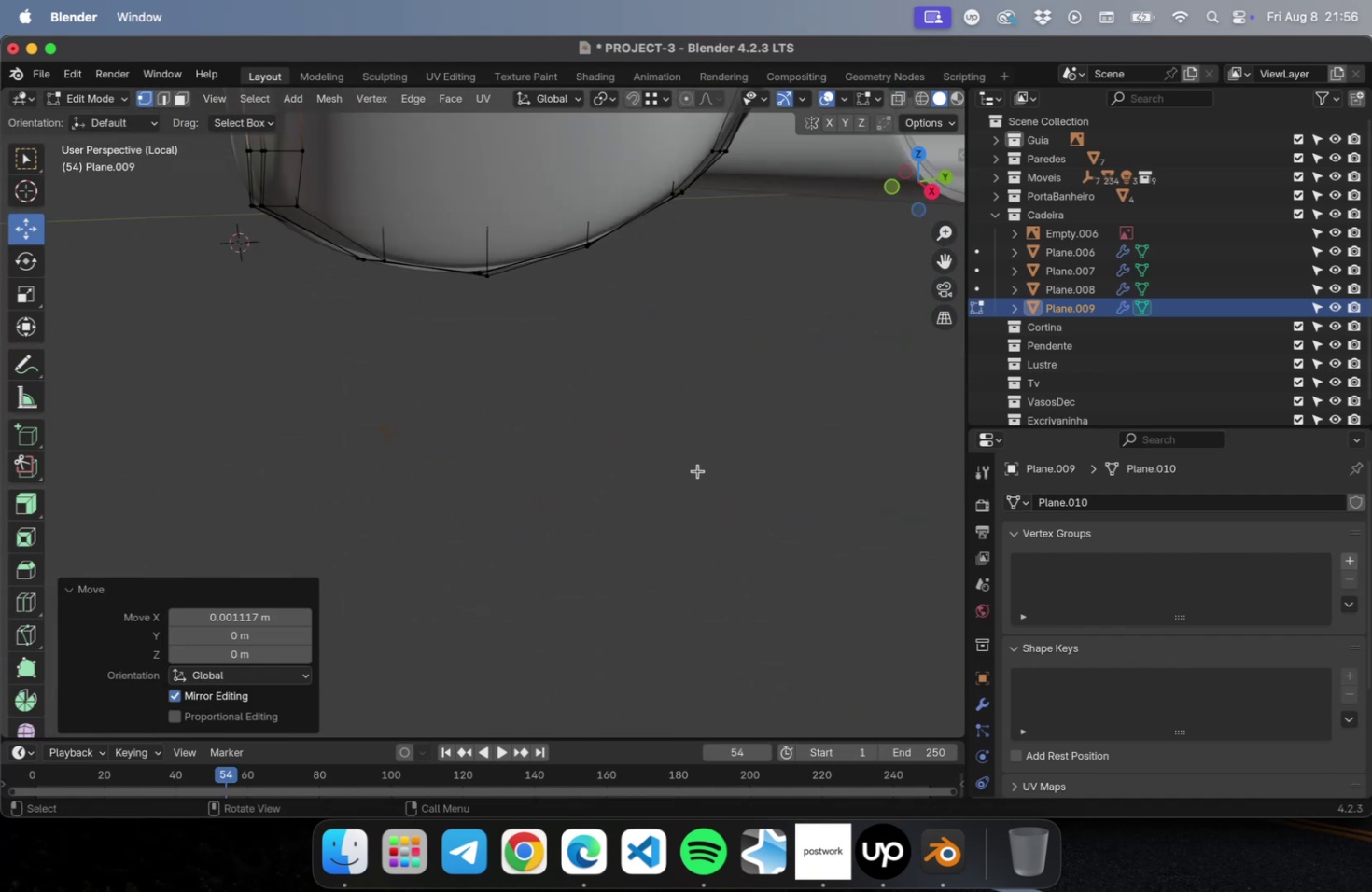 
hold_key(key=ShiftLeft, duration=0.56)
 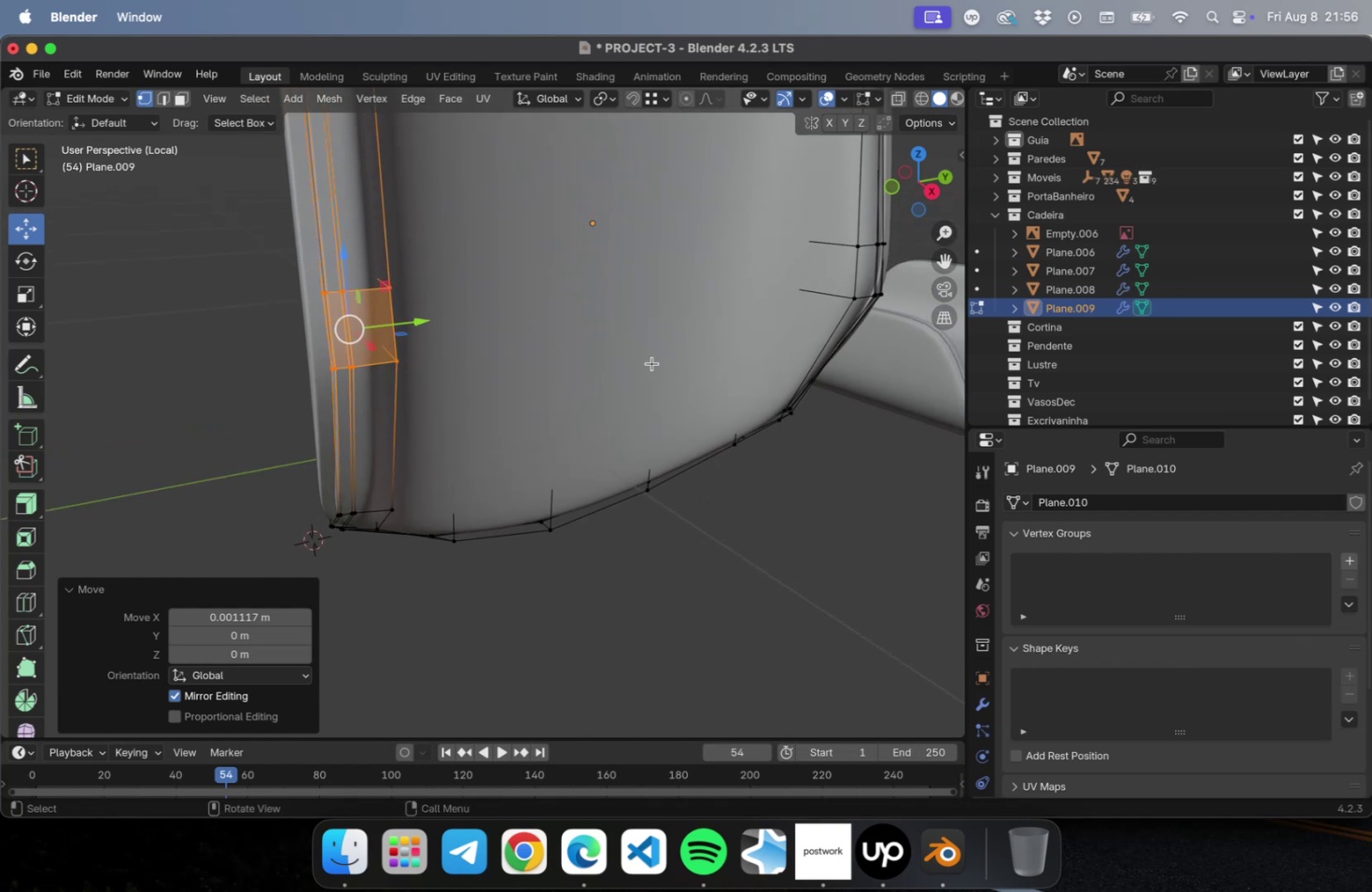 
hold_key(key=ShiftLeft, duration=0.58)
 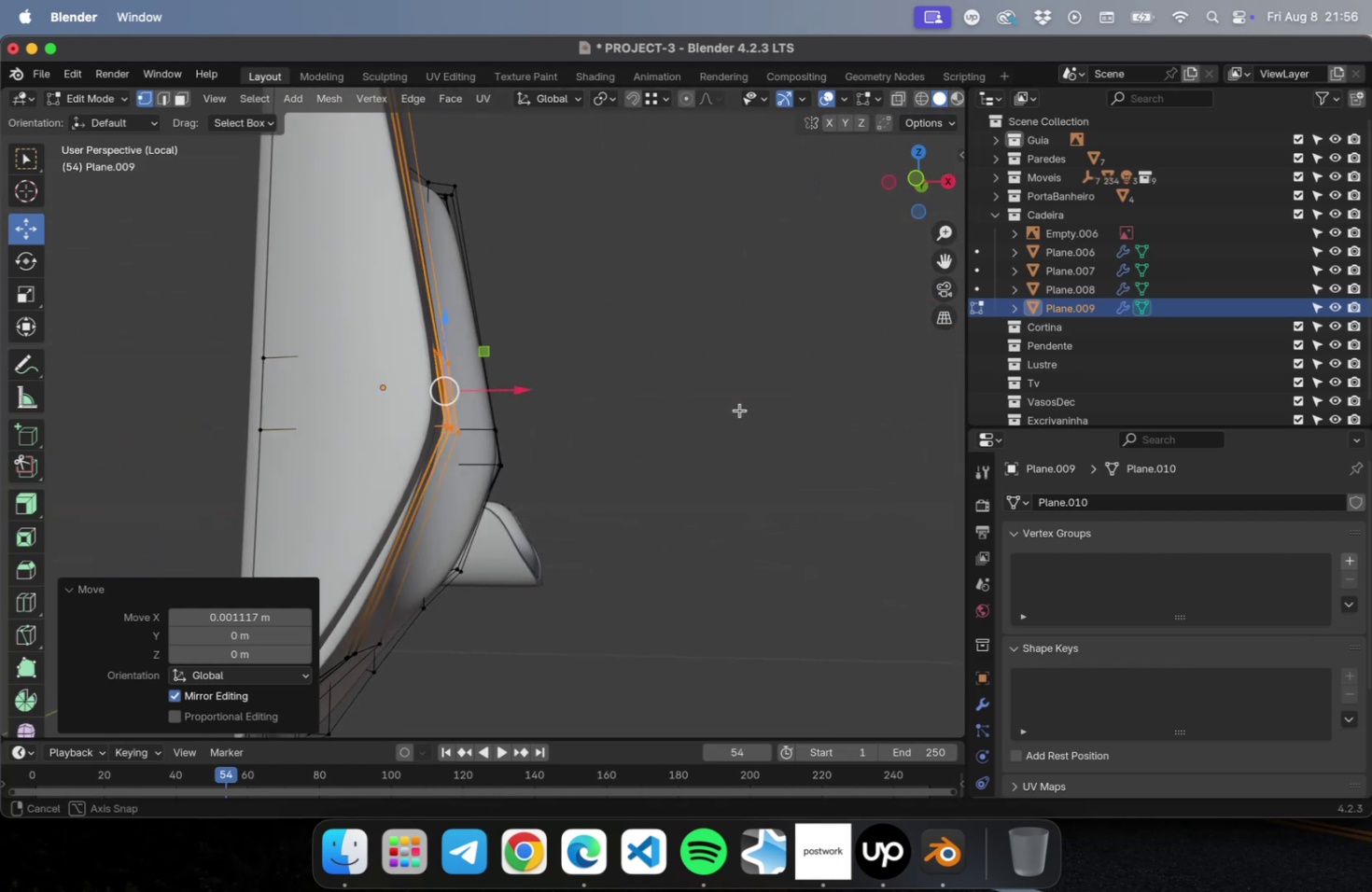 
hold_key(key=ShiftLeft, duration=1.46)
 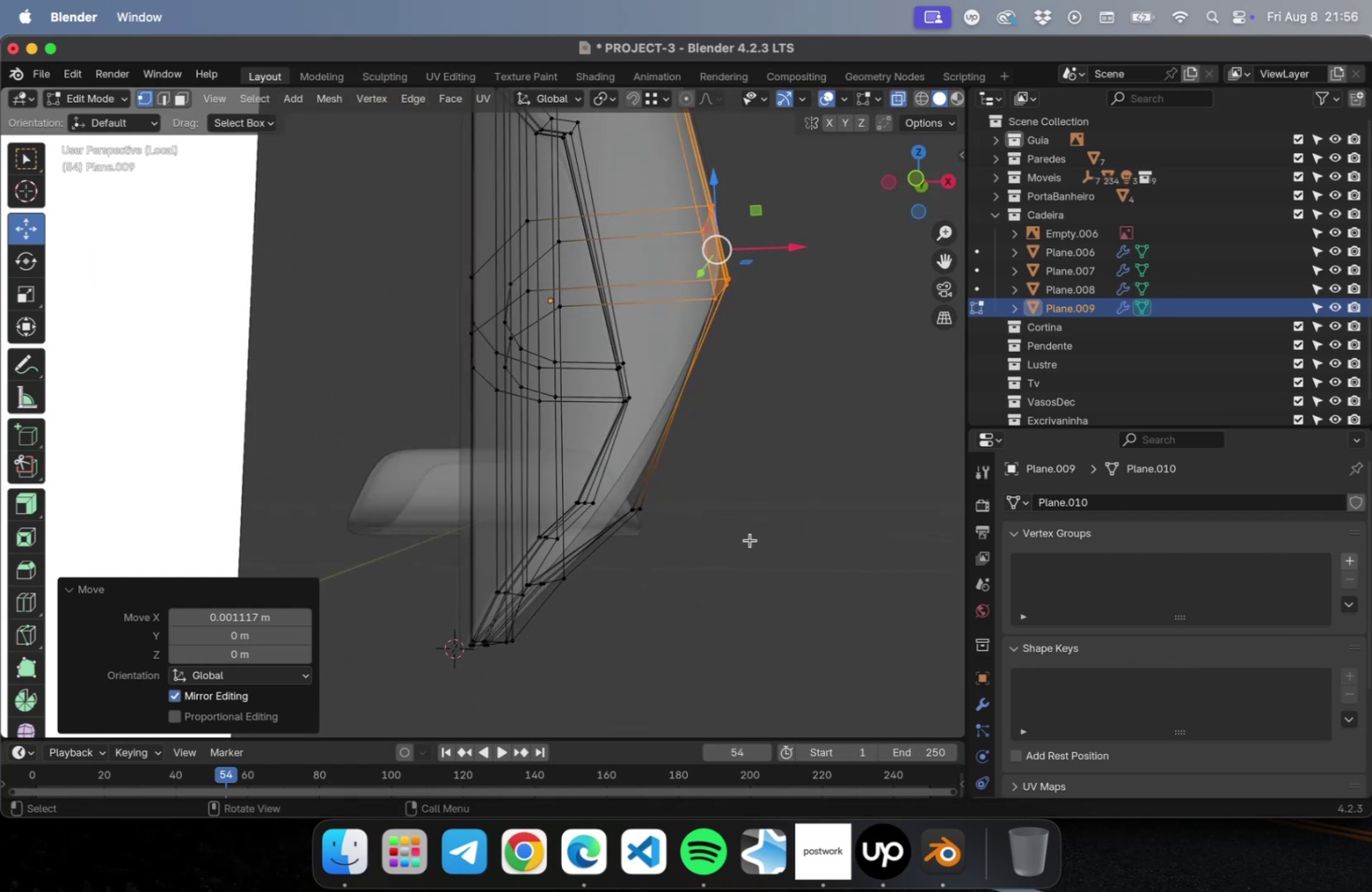 
left_click_drag(start_coordinate=[725, 566], to_coordinate=[652, 521])
 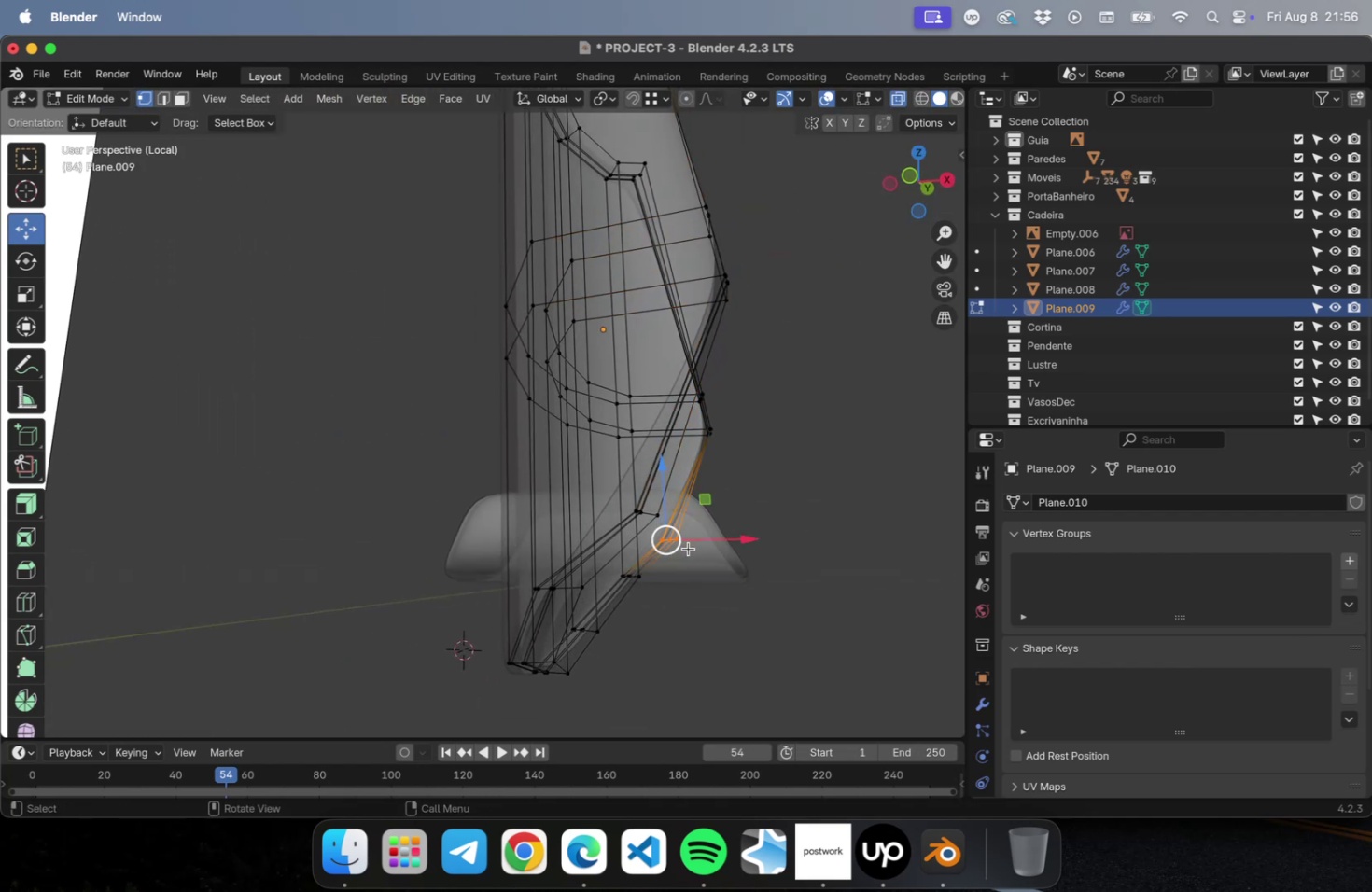 
hold_key(key=ShiftLeft, duration=0.97)
left_click_drag(start_coordinate=[689, 547], to_coordinate=[617, 496])
 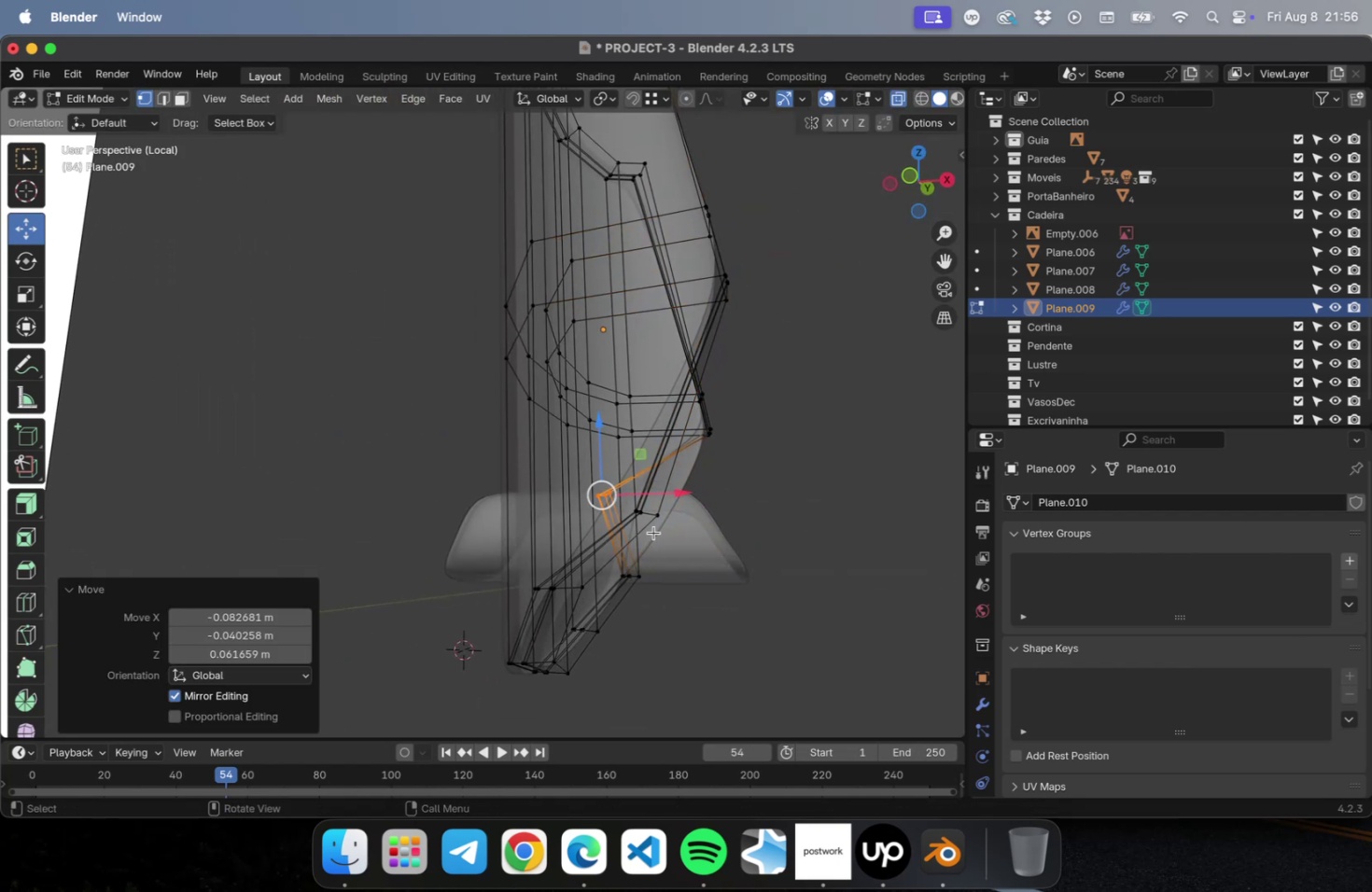 
key(Meta+Z)
 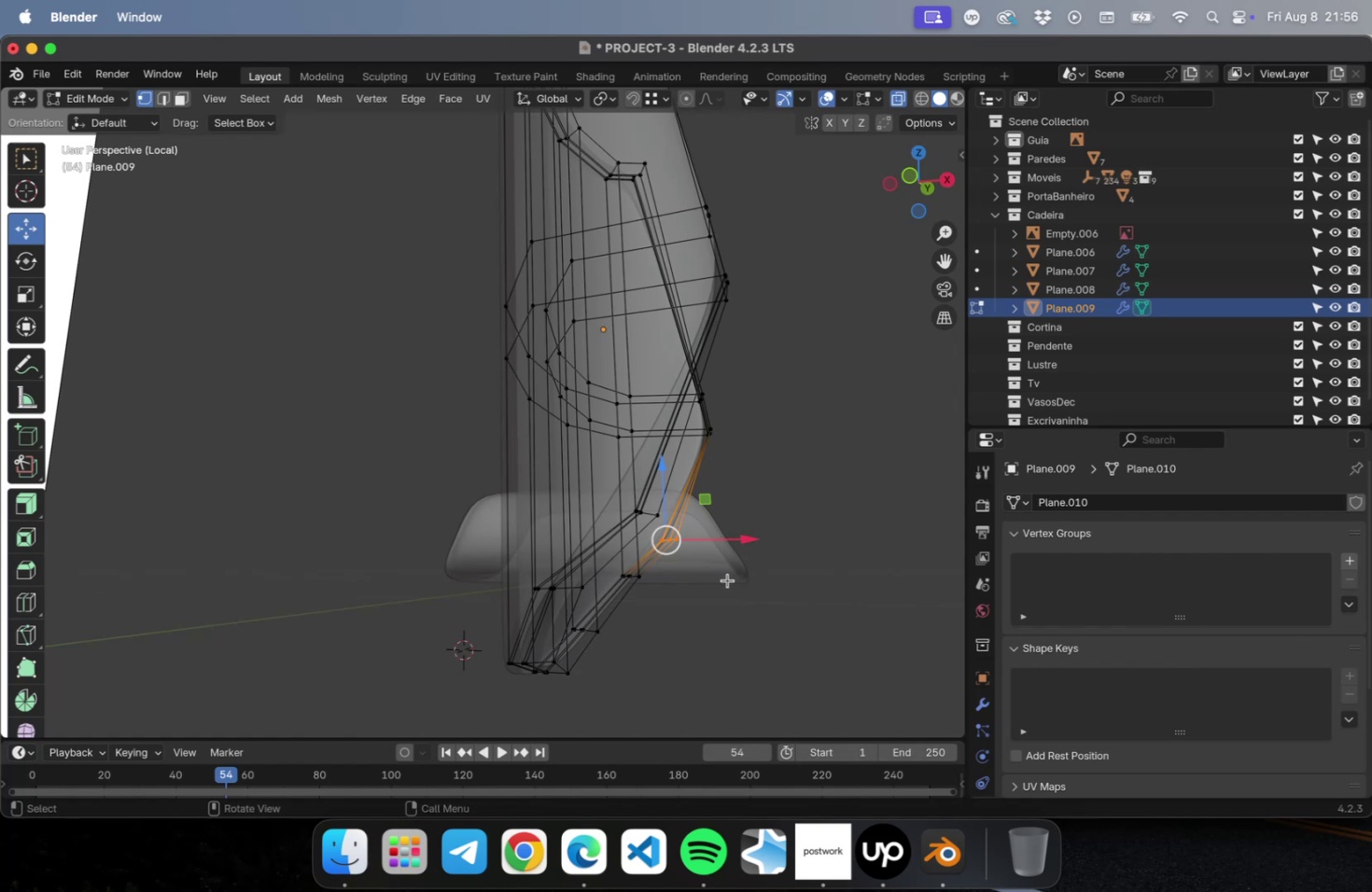 
left_click_drag(start_coordinate=[728, 579], to_coordinate=[658, 494])
 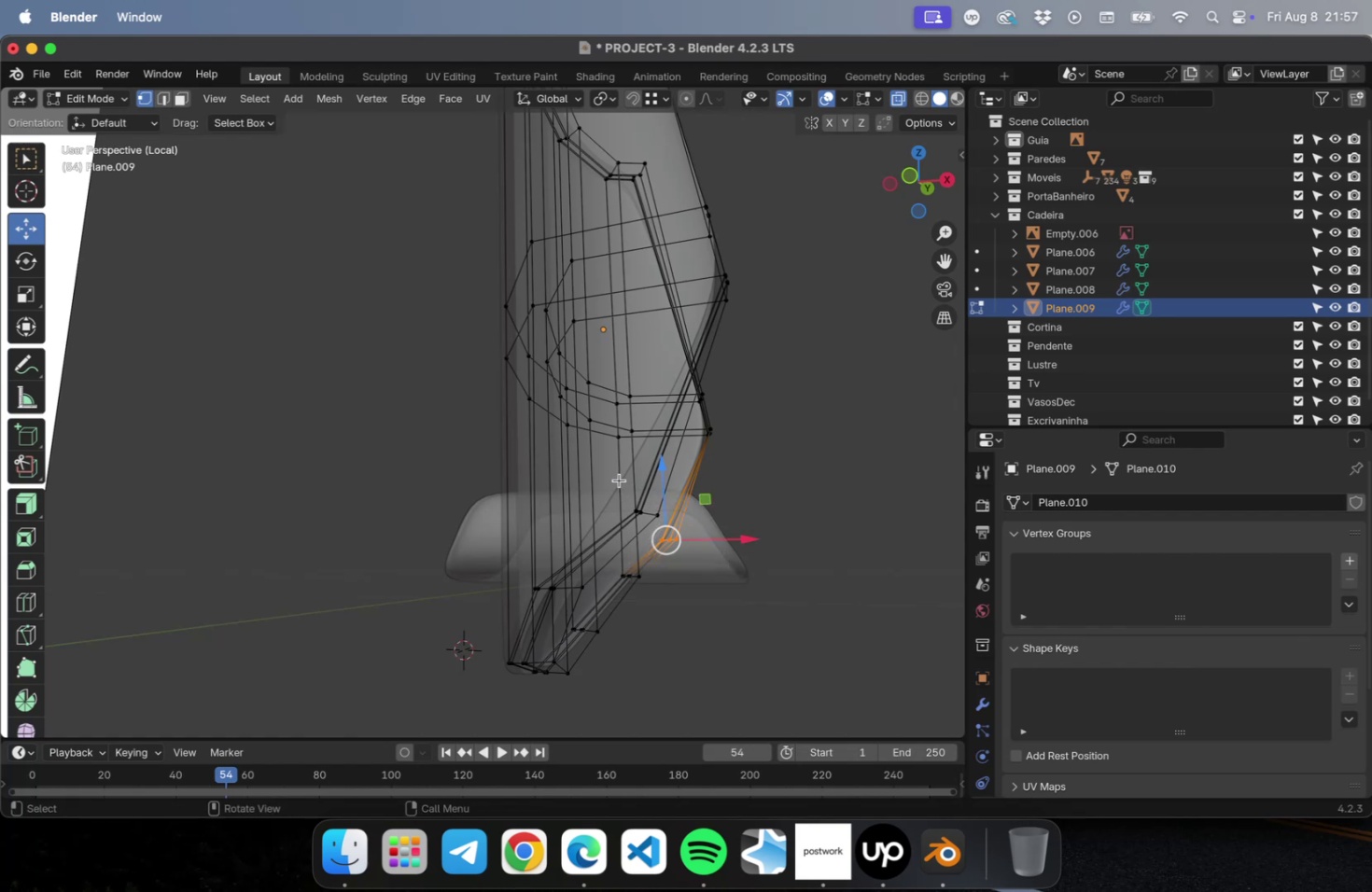 
left_click_drag(start_coordinate=[619, 480], to_coordinate=[705, 555])
 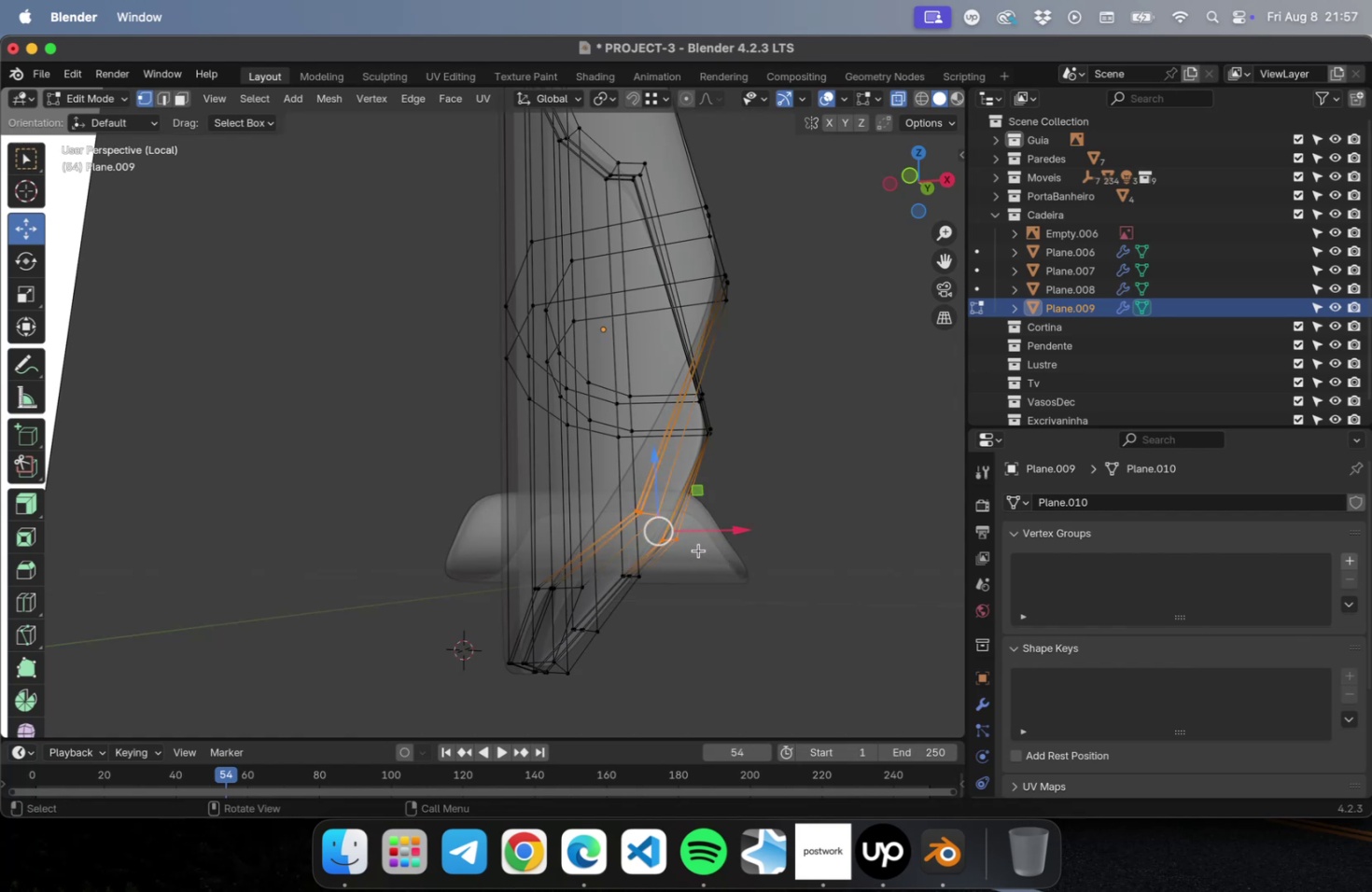 
scroll: coordinate [706, 559], scroll_direction: up, amount: 4.0
 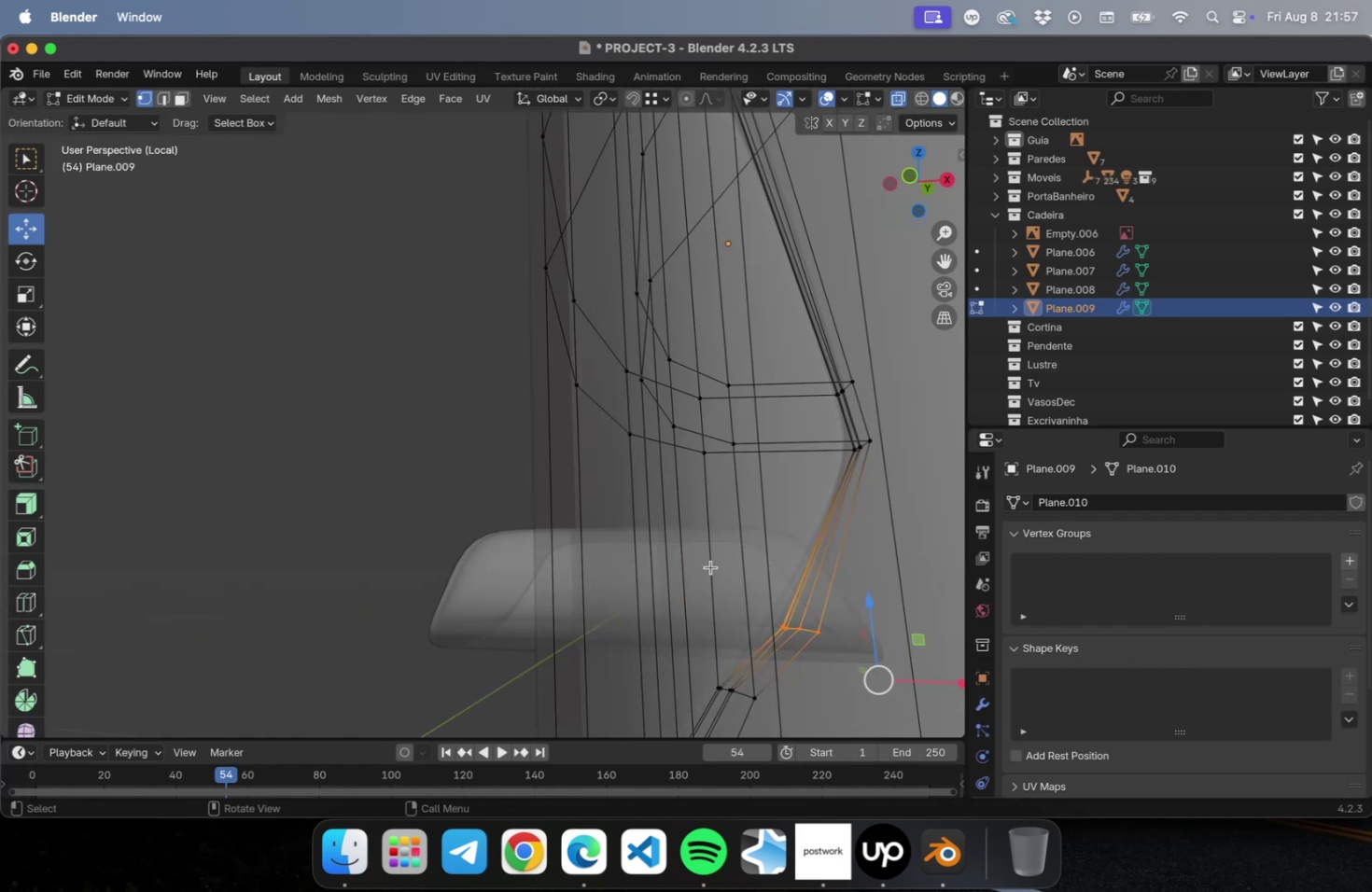 
hold_key(key=ShiftLeft, duration=1.32)
 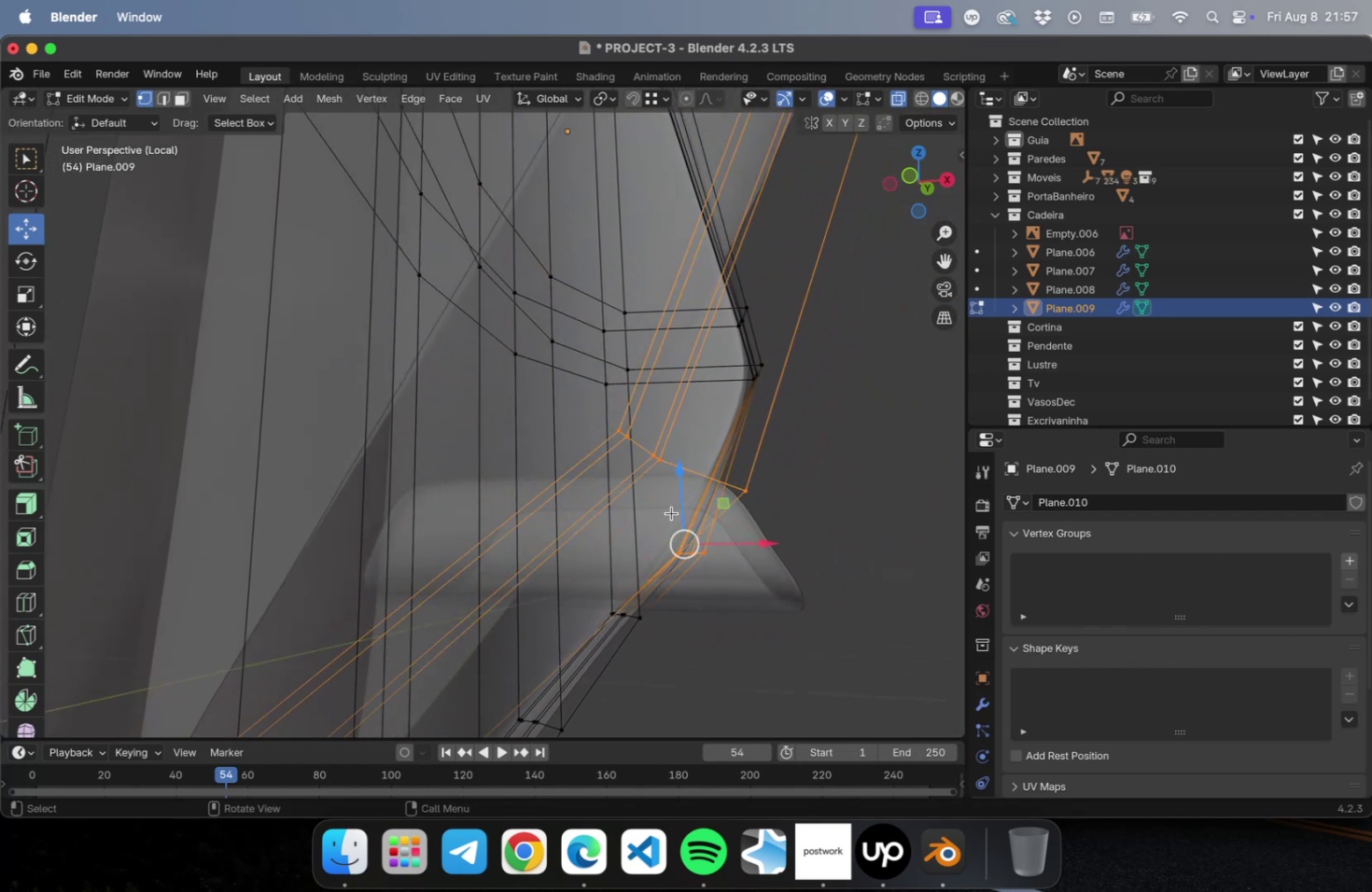 
scroll: coordinate [671, 512], scroll_direction: down, amount: 1.0
 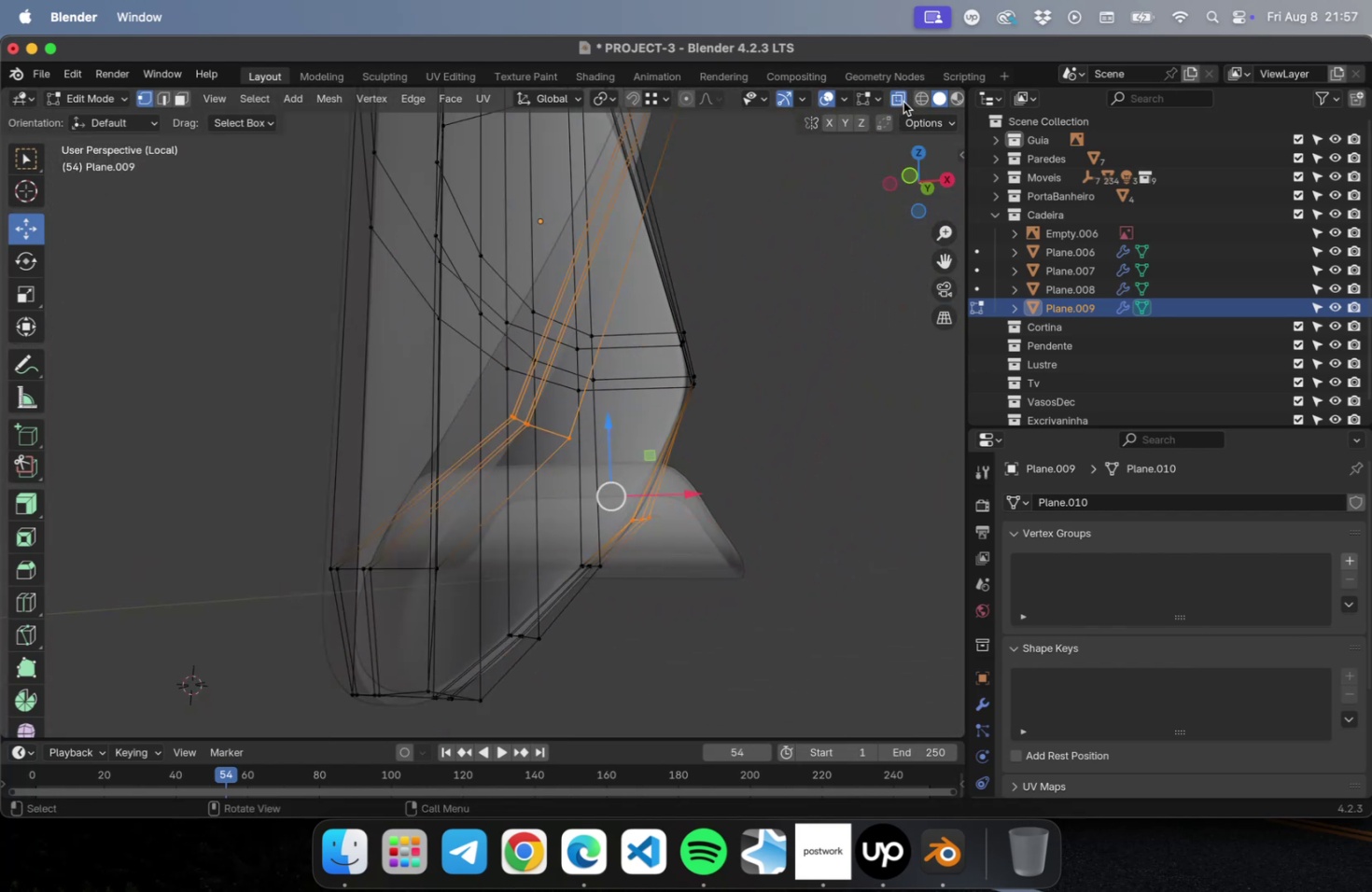 
left_click([902, 98])
 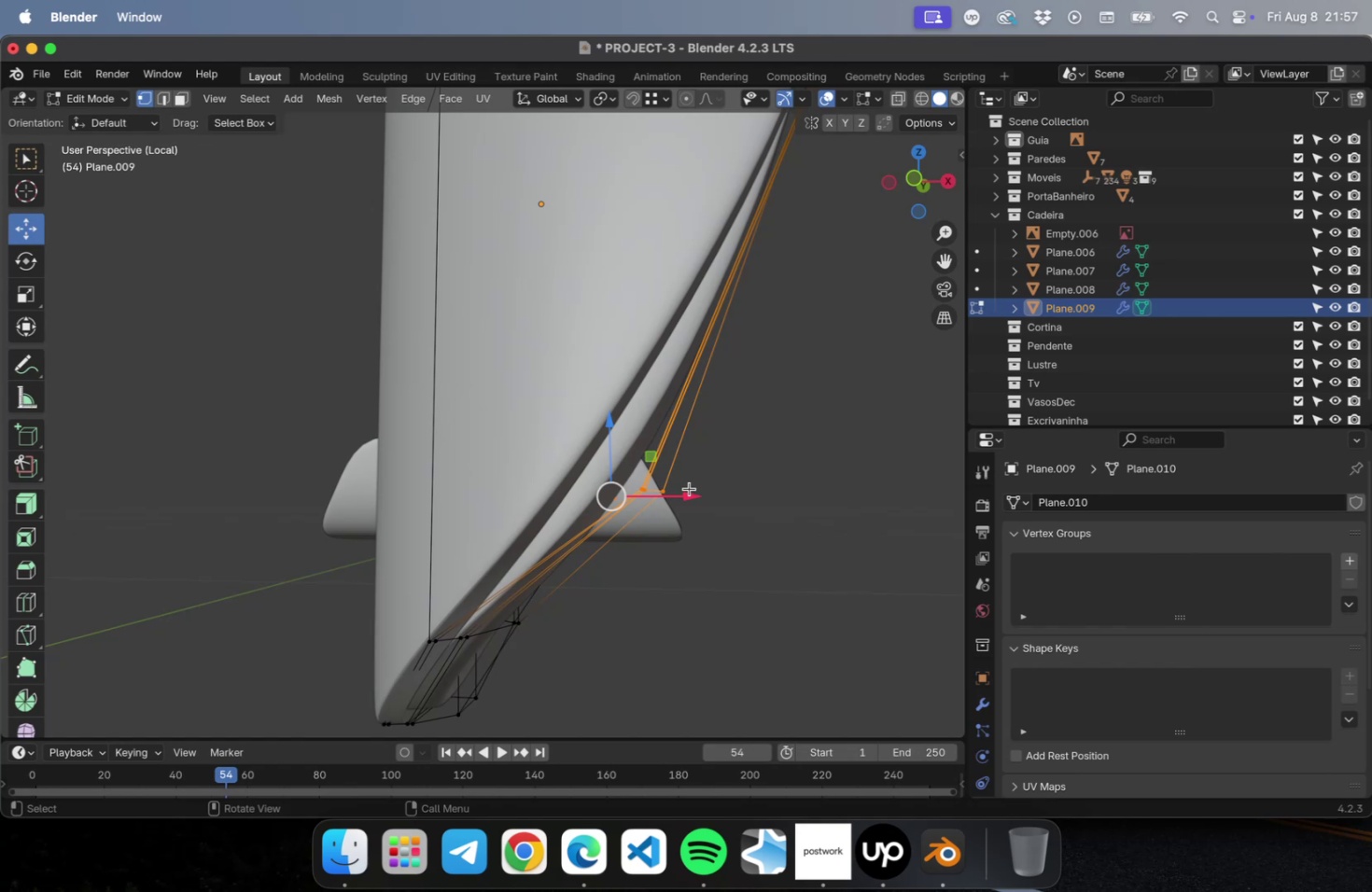 
left_click_drag(start_coordinate=[651, 460], to_coordinate=[638, 443])
 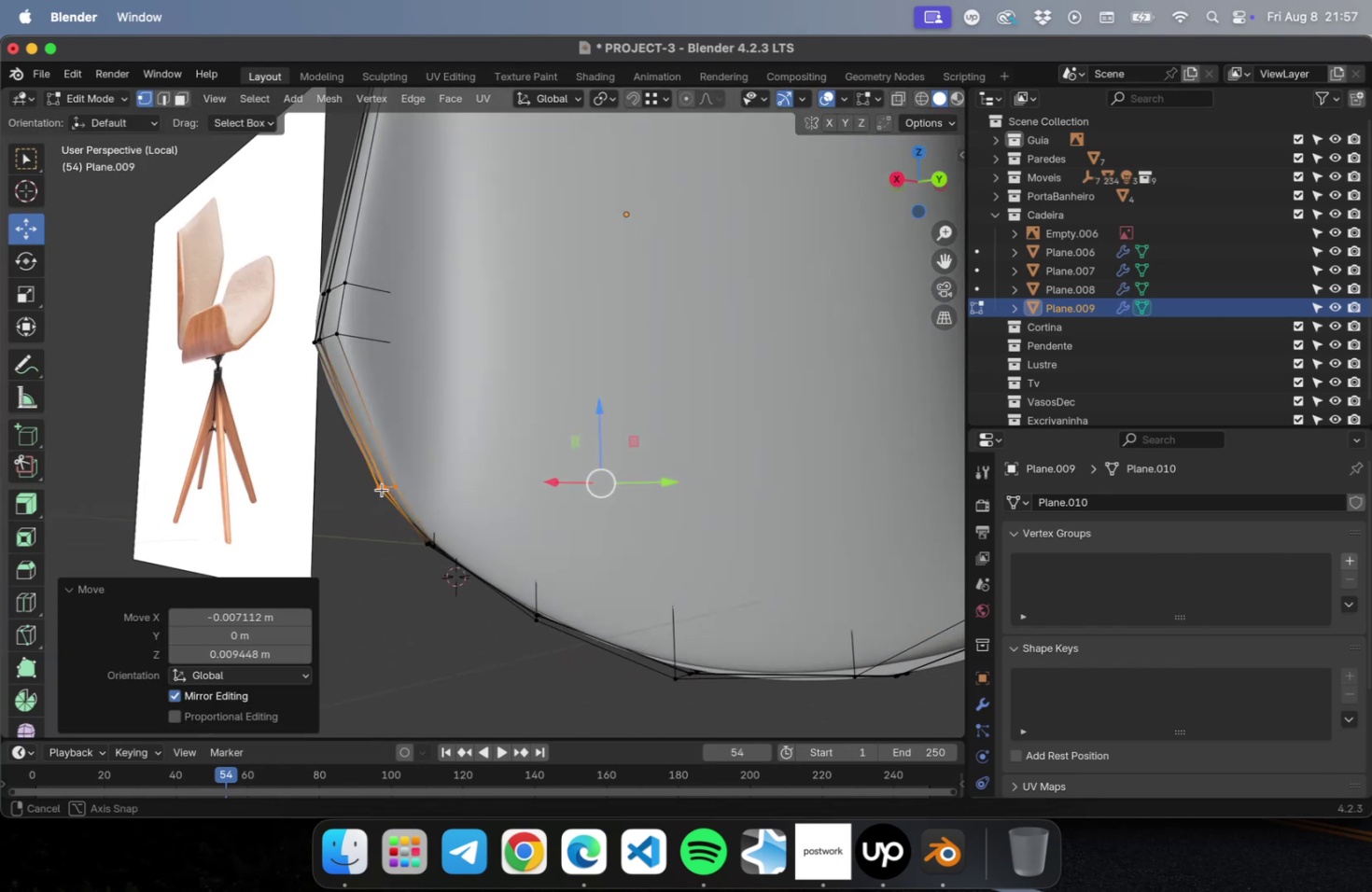 
scroll: coordinate [358, 492], scroll_direction: down, amount: 1.0
 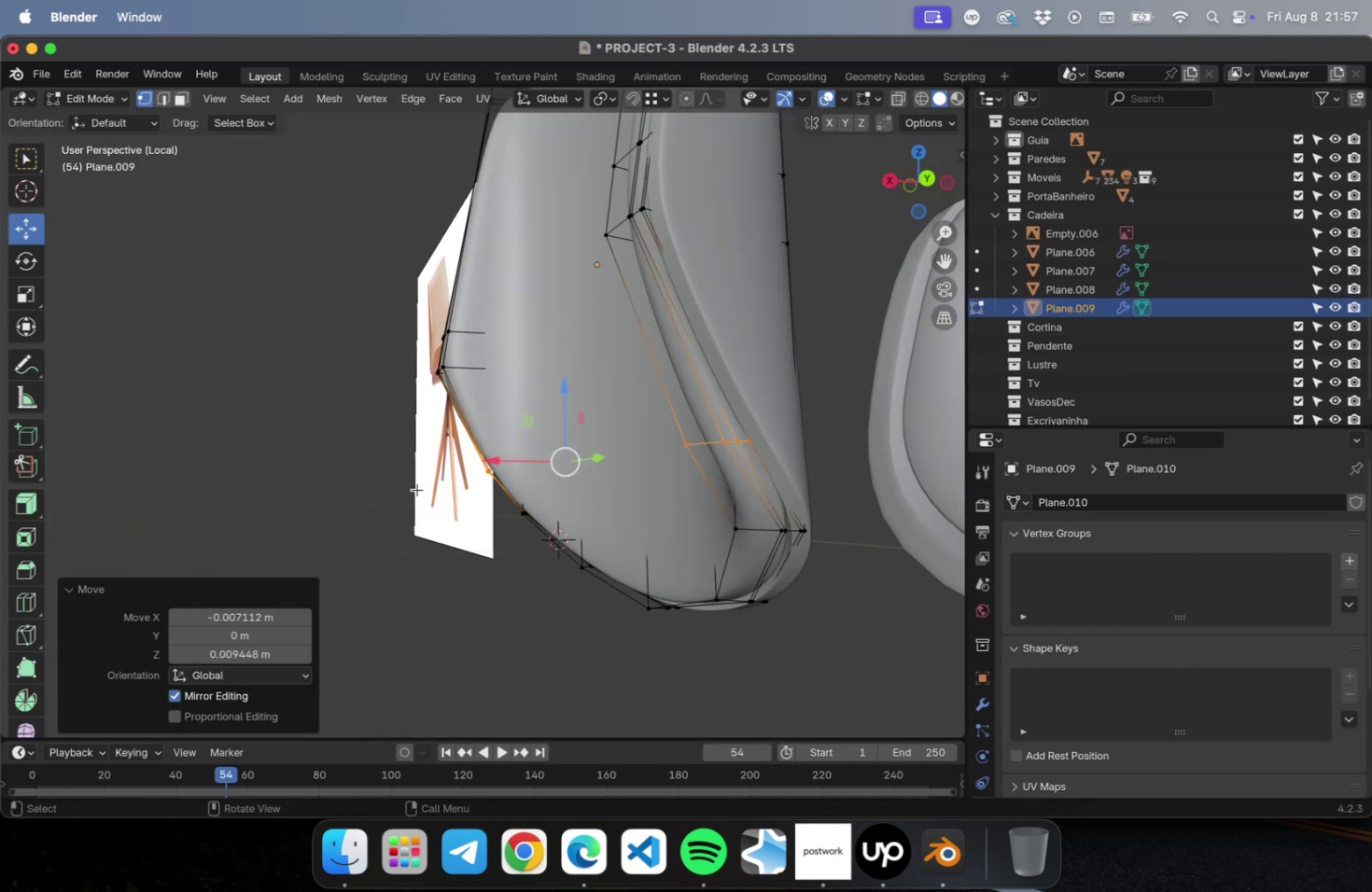 
hold_key(key=ShiftLeft, duration=0.39)
 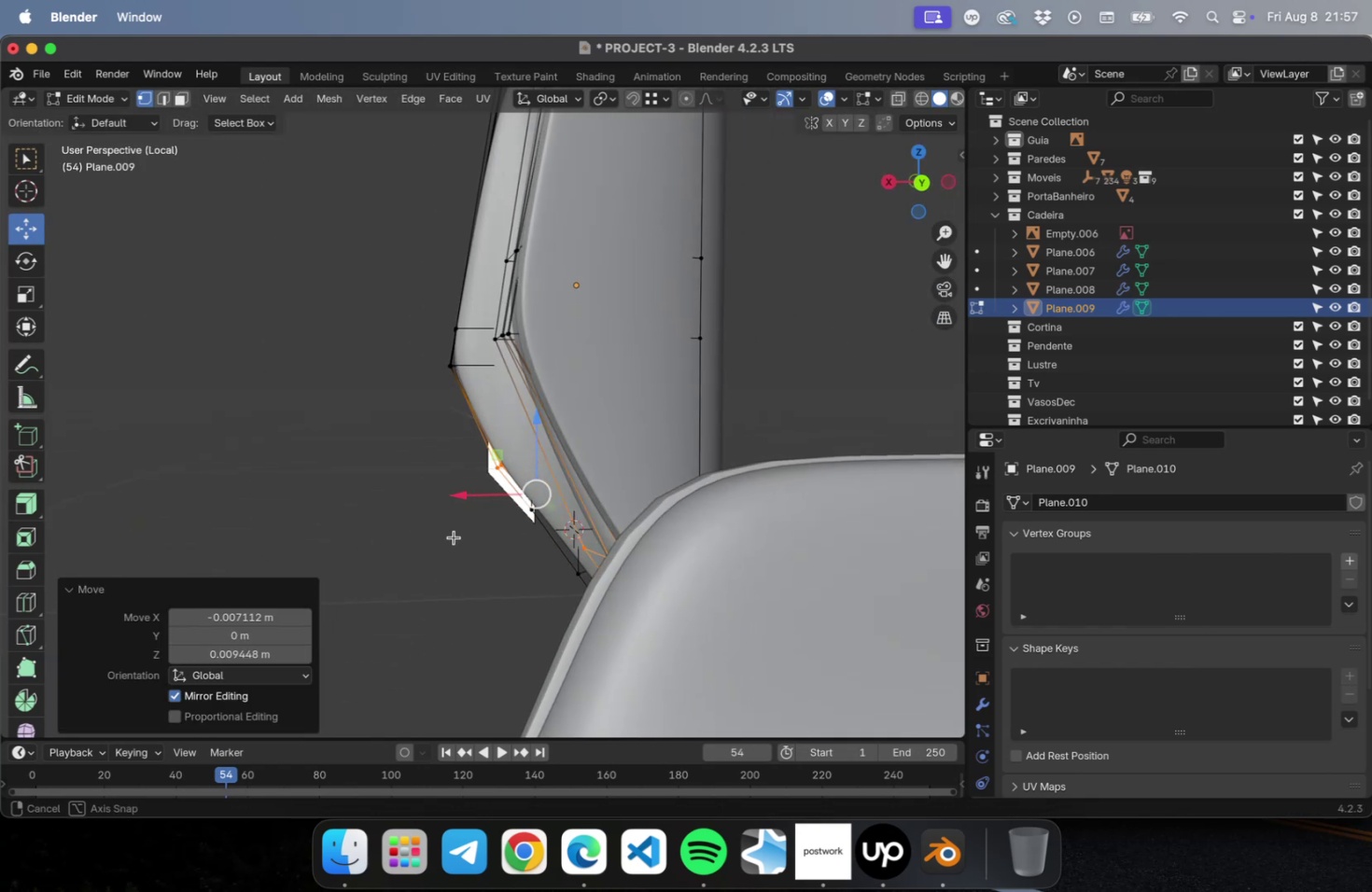 
scroll: coordinate [616, 577], scroll_direction: up, amount: 1.0
 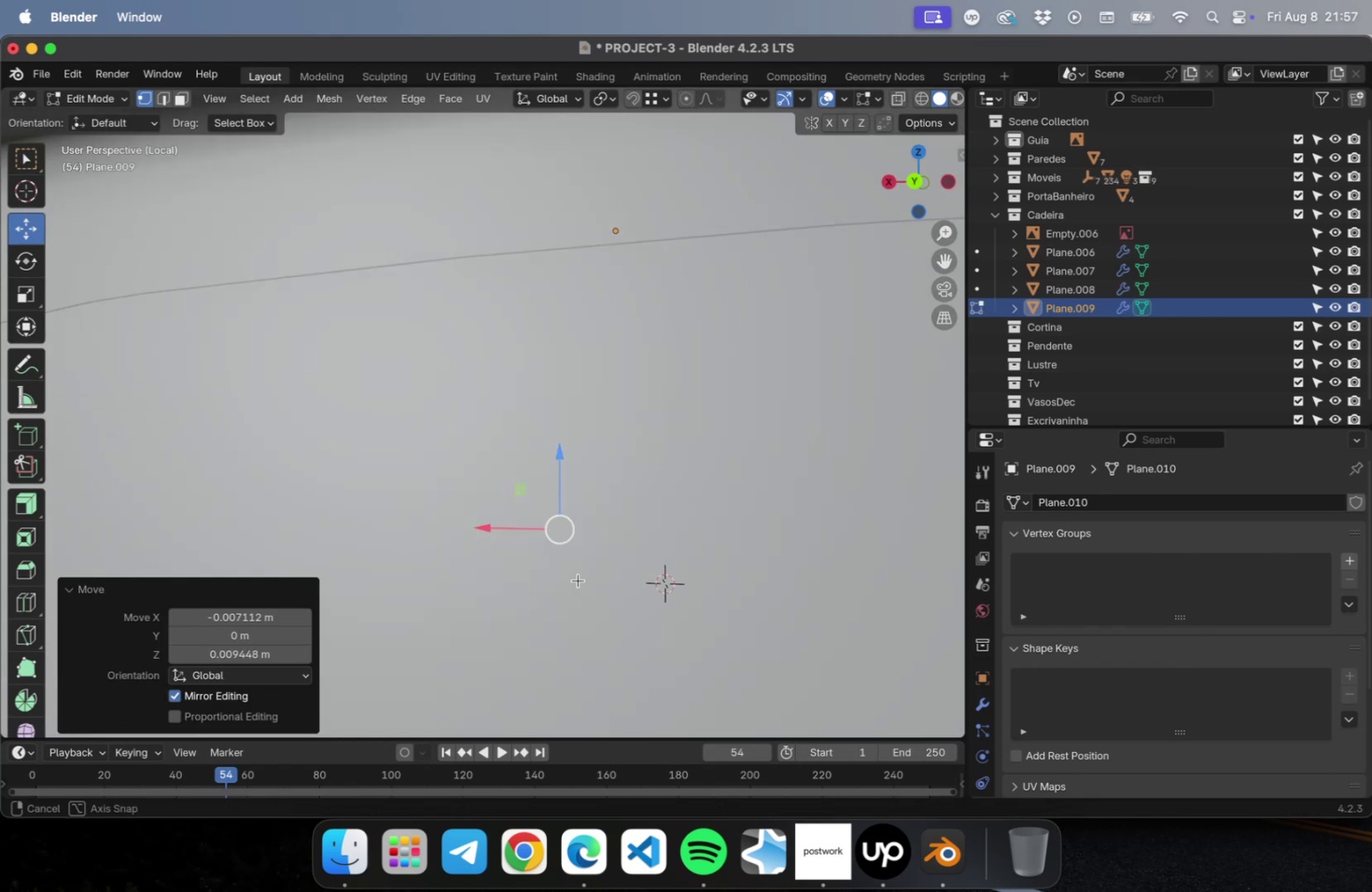 
left_click([572, 585])
 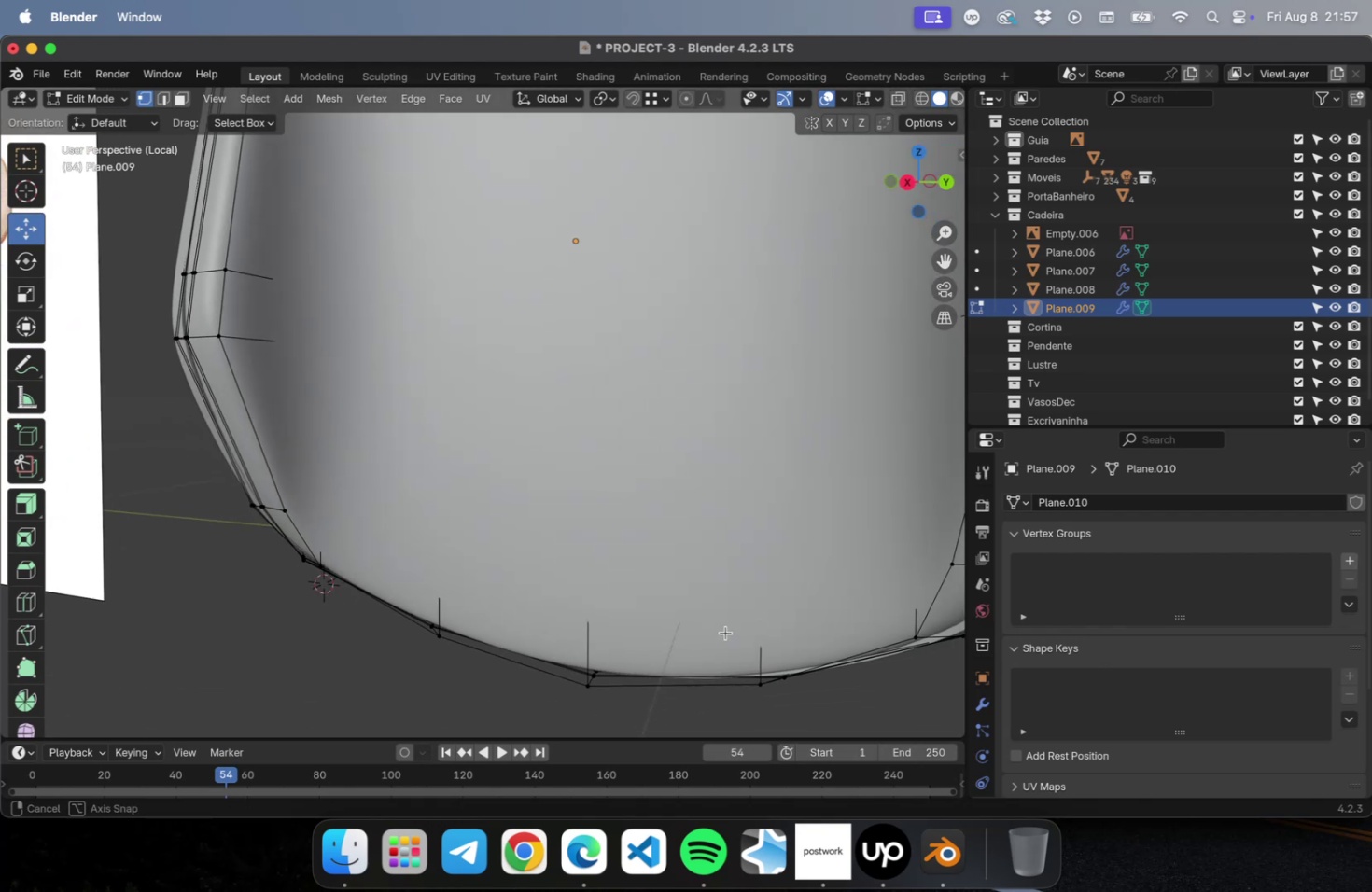 
hold_key(key=ShiftLeft, duration=0.6)
 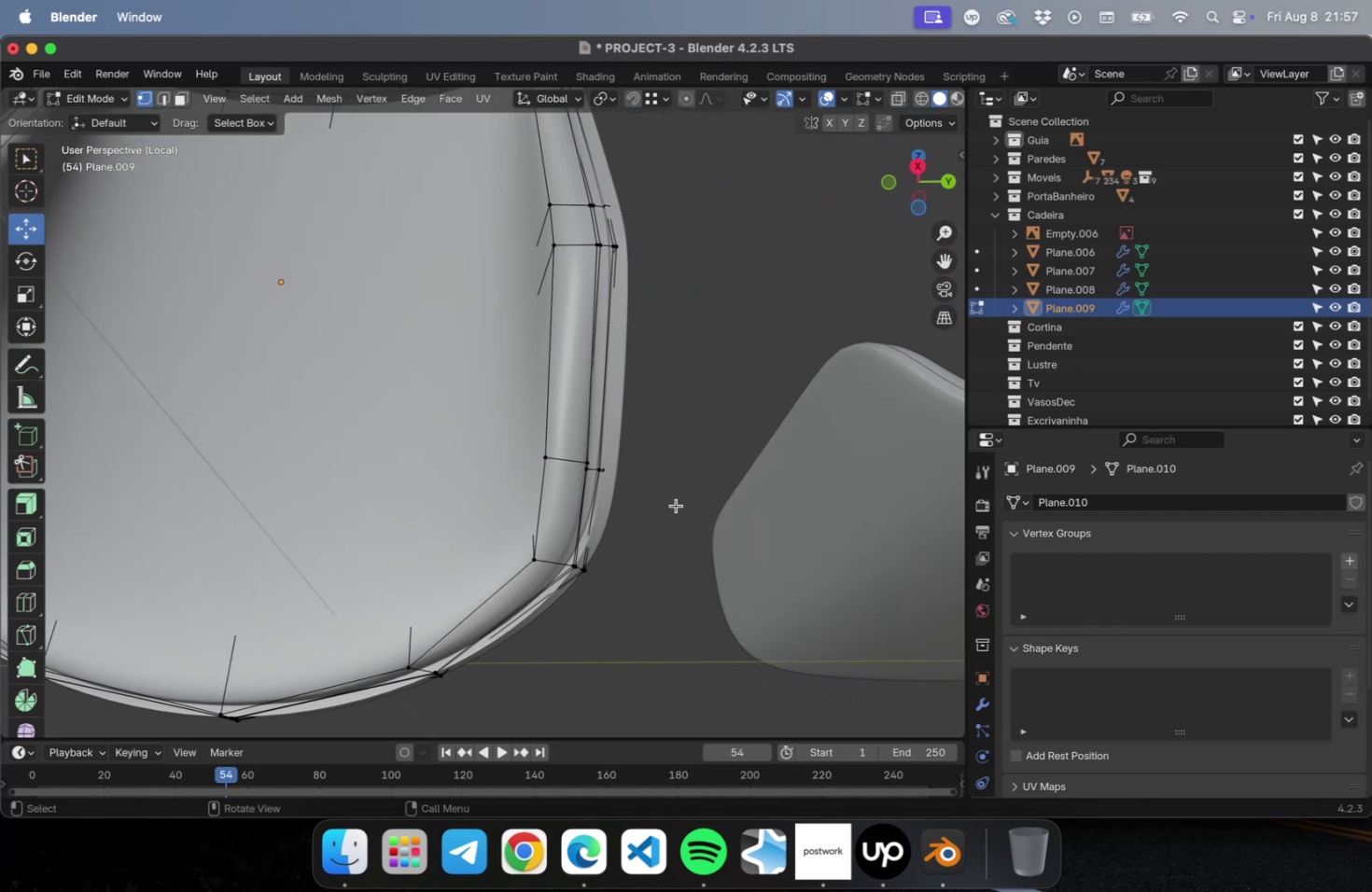 
left_click_drag(start_coordinate=[668, 504], to_coordinate=[509, 427])
 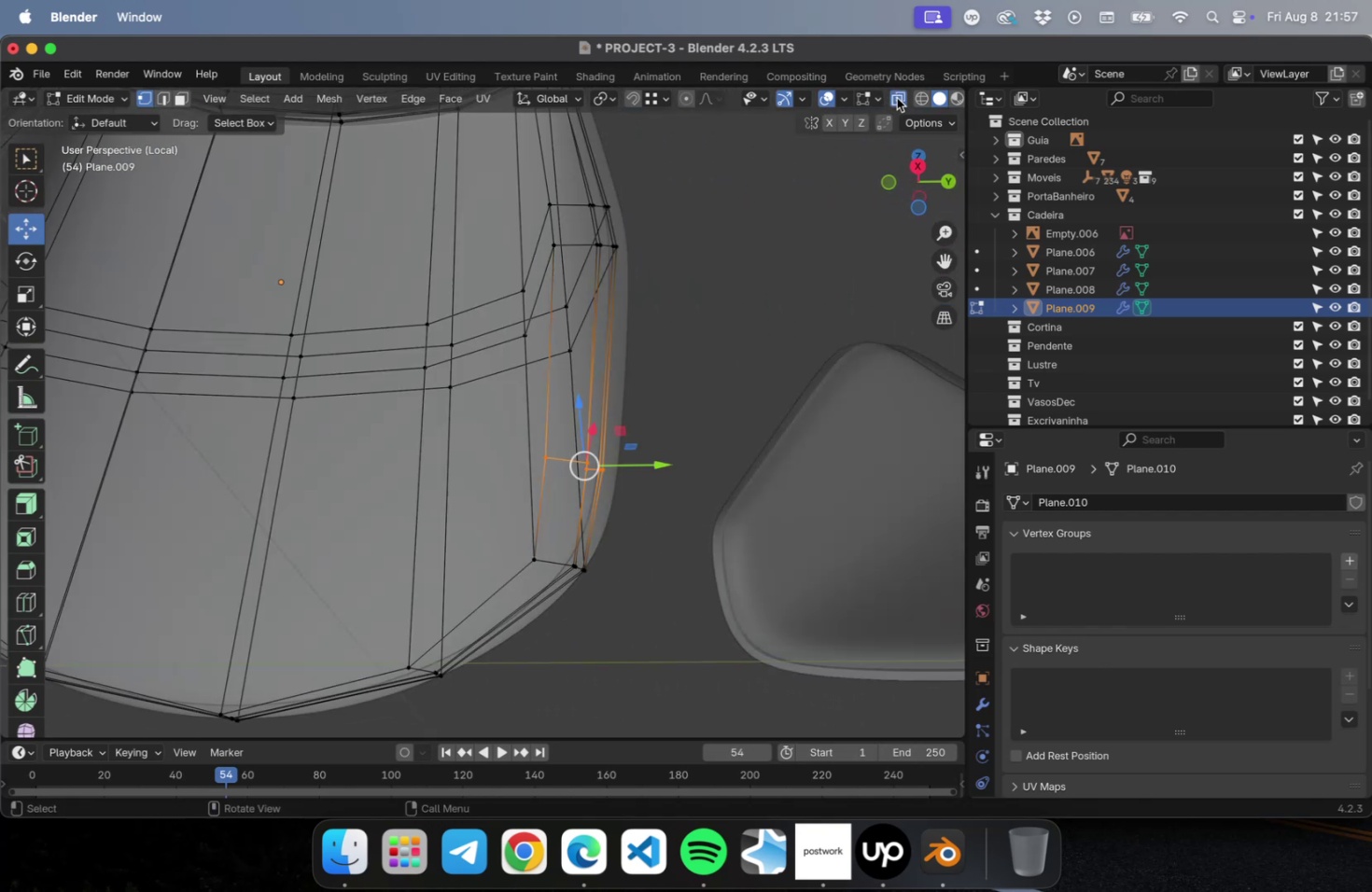 
left_click_drag(start_coordinate=[666, 486], to_coordinate=[499, 418])
 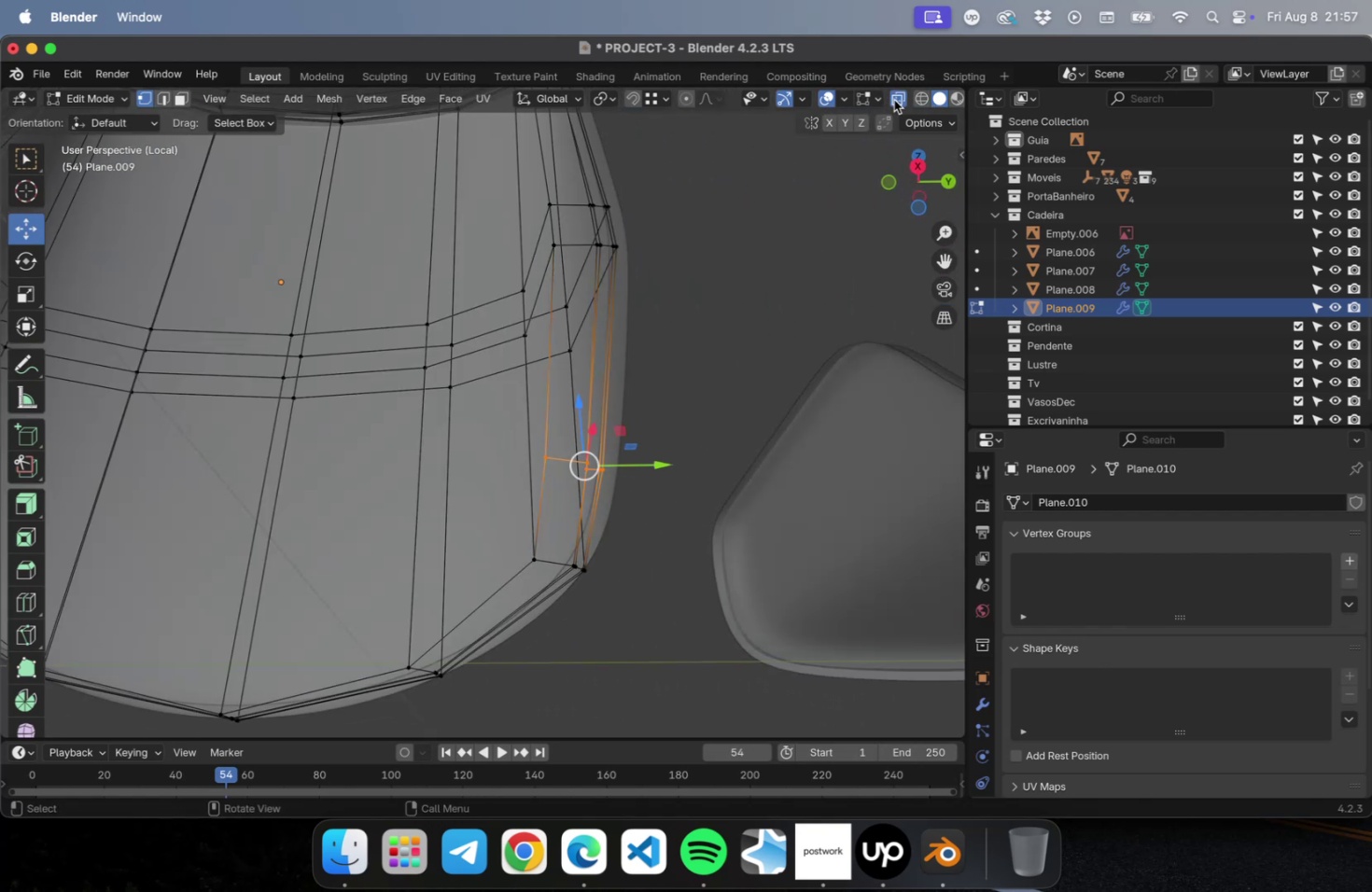 
left_click([893, 100])
 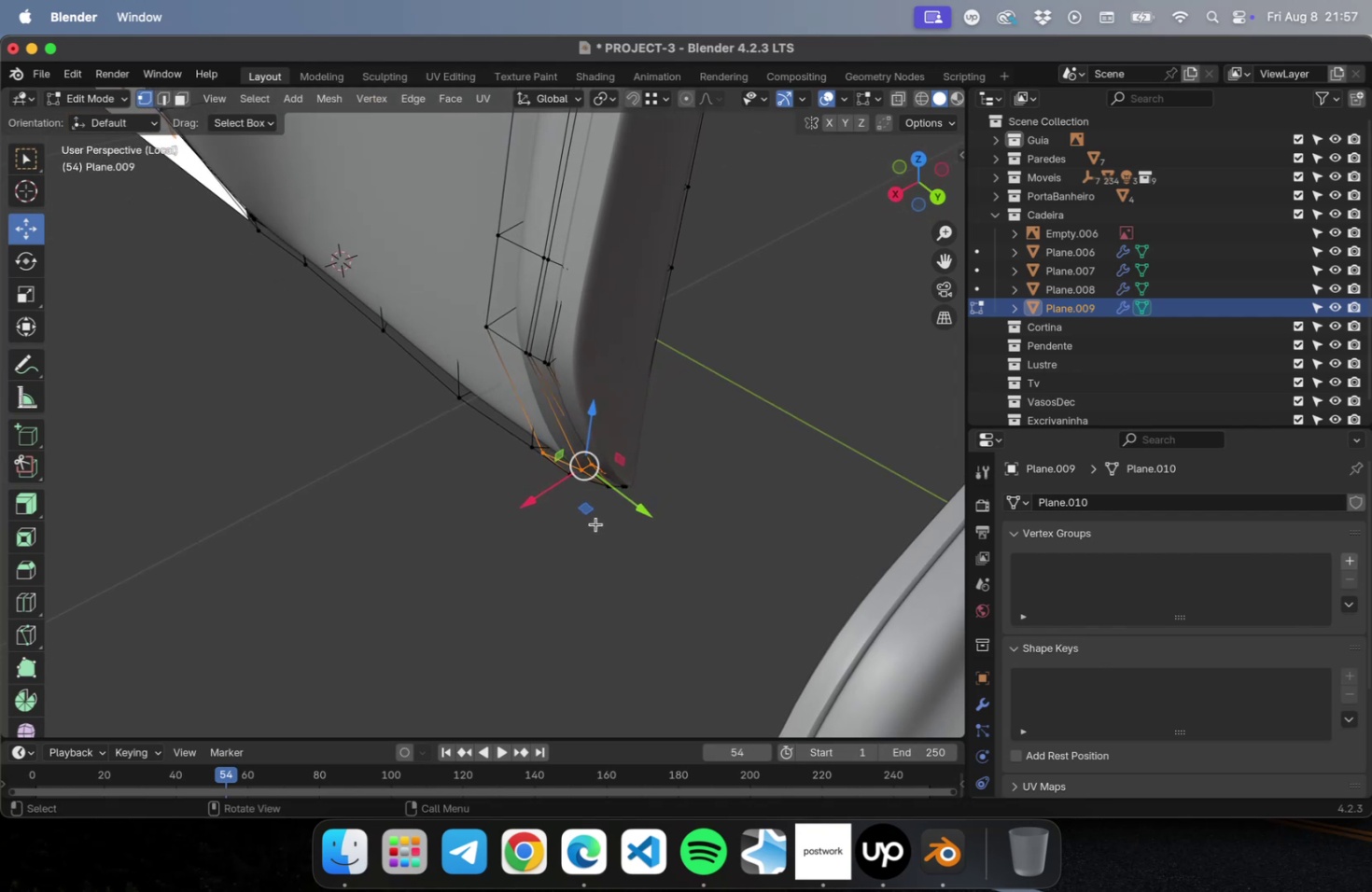 
key(Tab)
 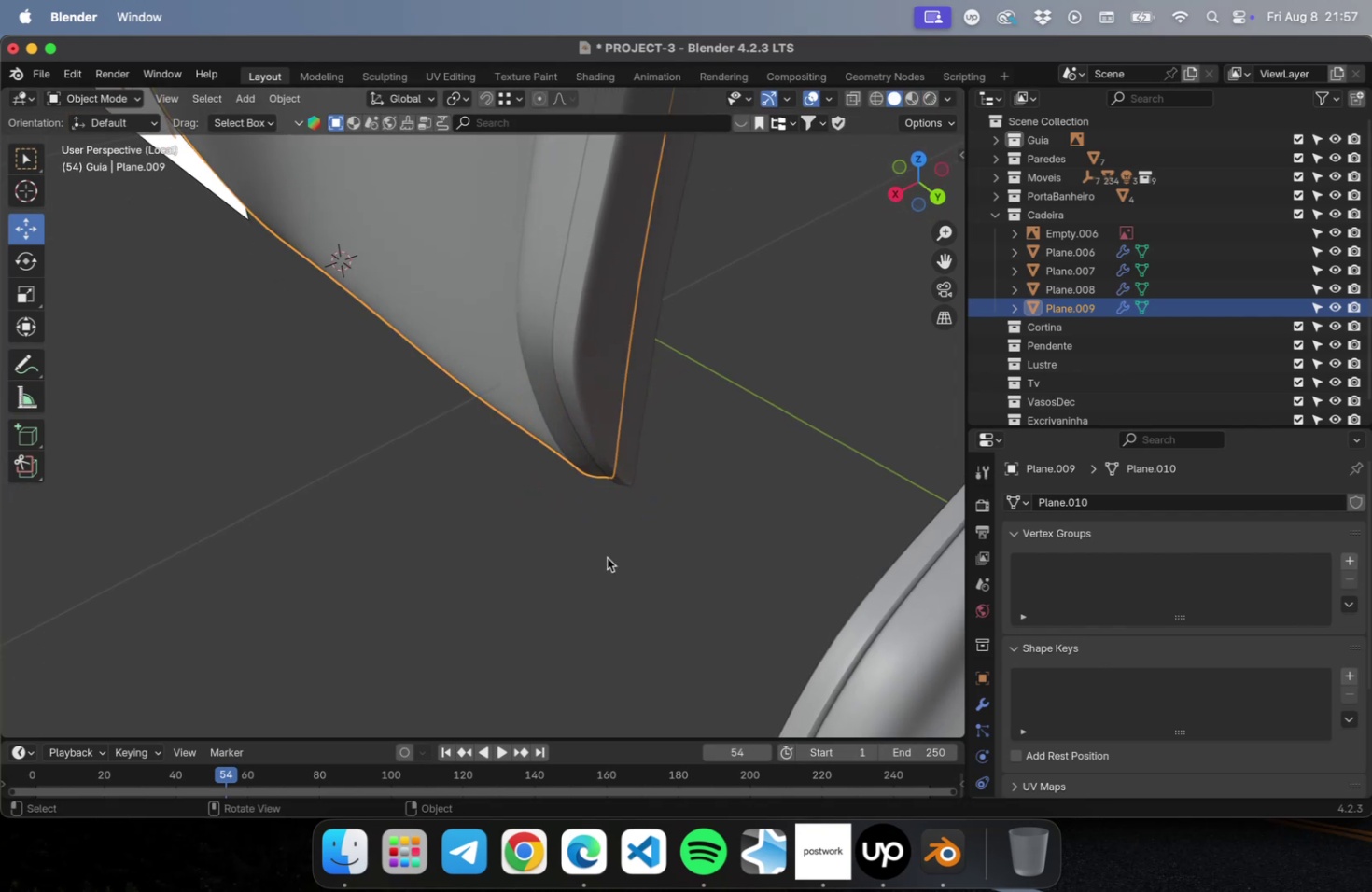 
left_click([607, 557])
 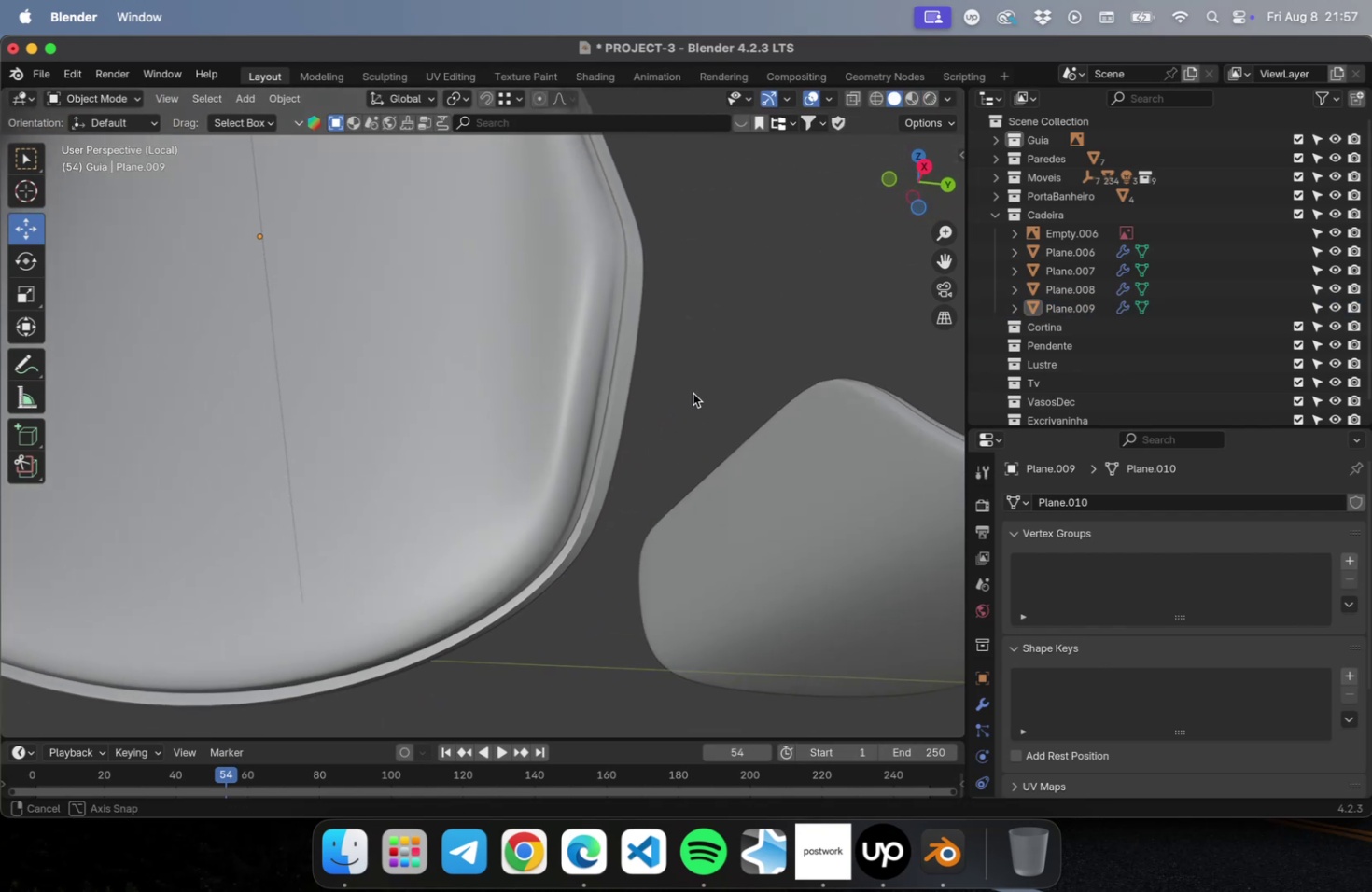 
scroll: coordinate [694, 397], scroll_direction: down, amount: 1.0
 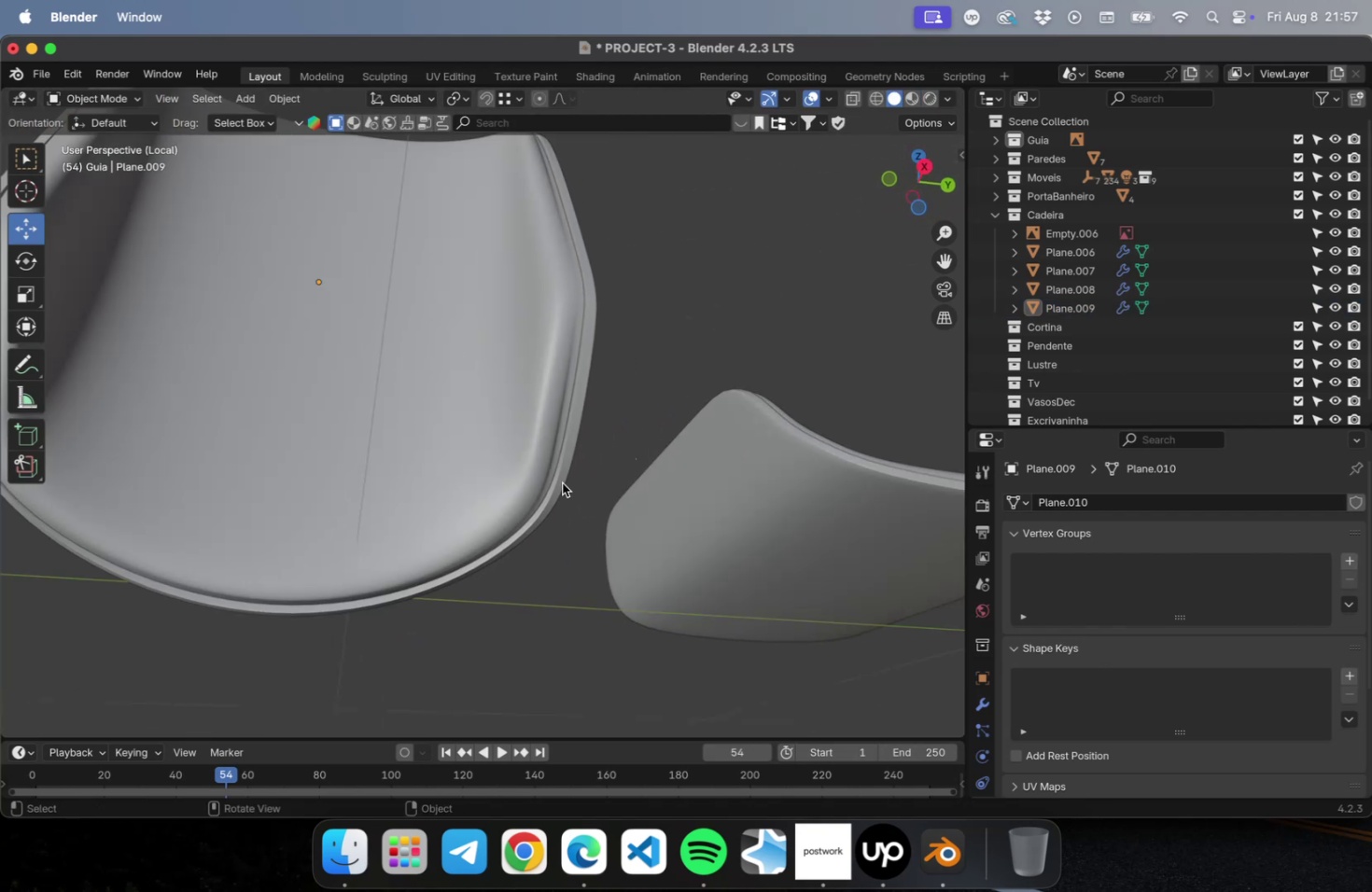 
hold_key(key=ShiftLeft, duration=0.93)
 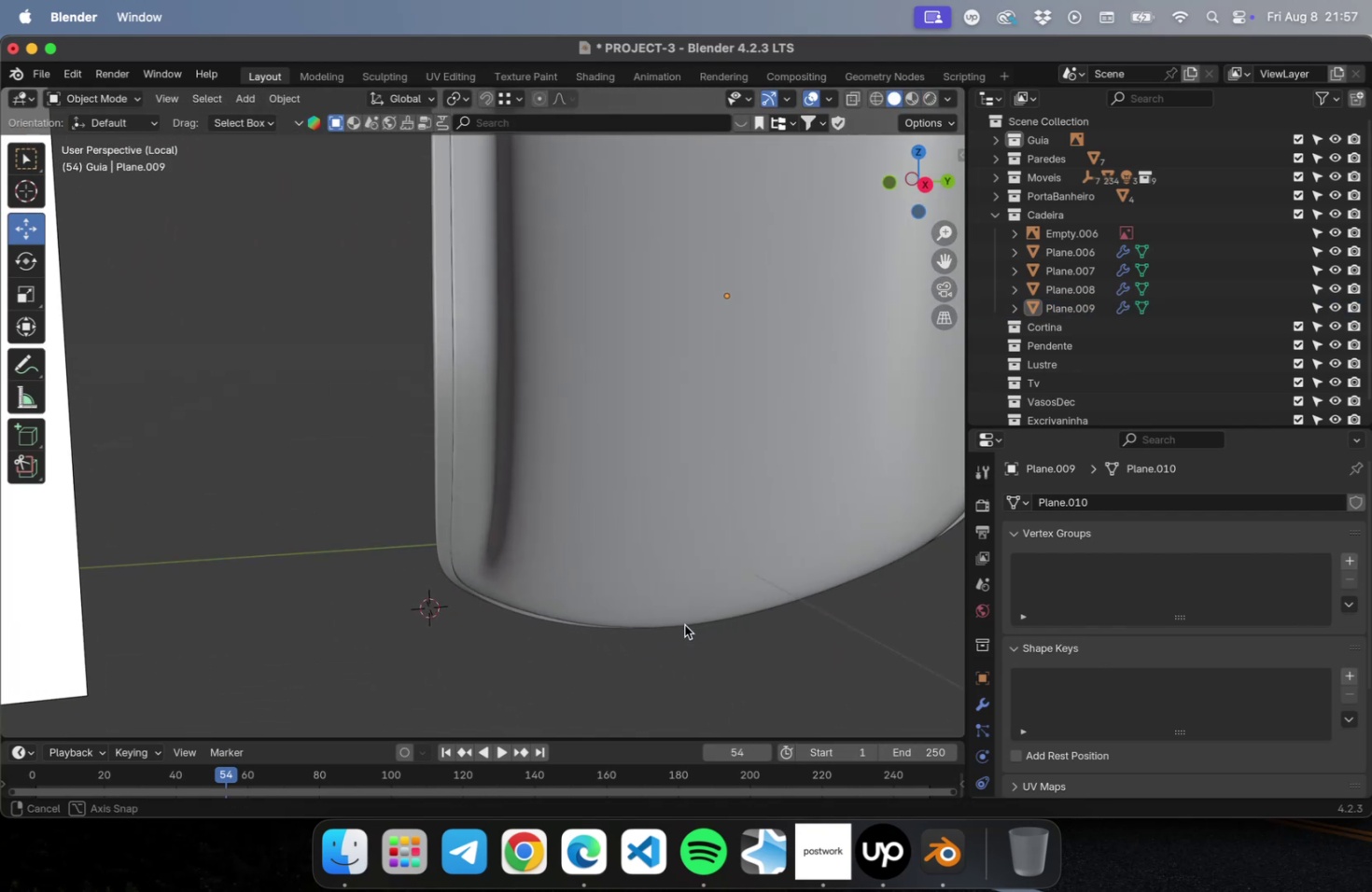 
scroll: coordinate [568, 541], scroll_direction: down, amount: 2.0
 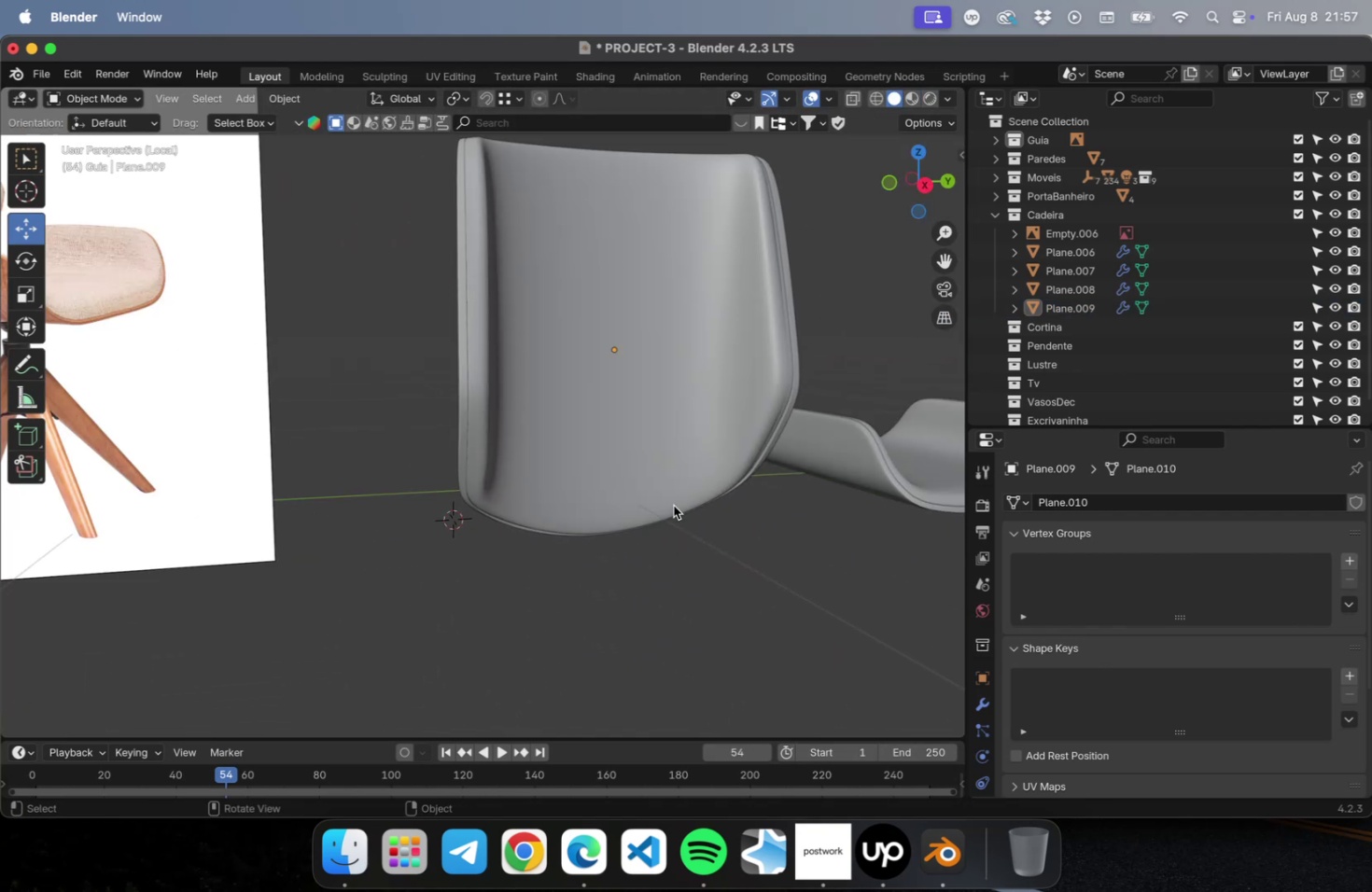 
hold_key(key=ShiftLeft, duration=0.46)
 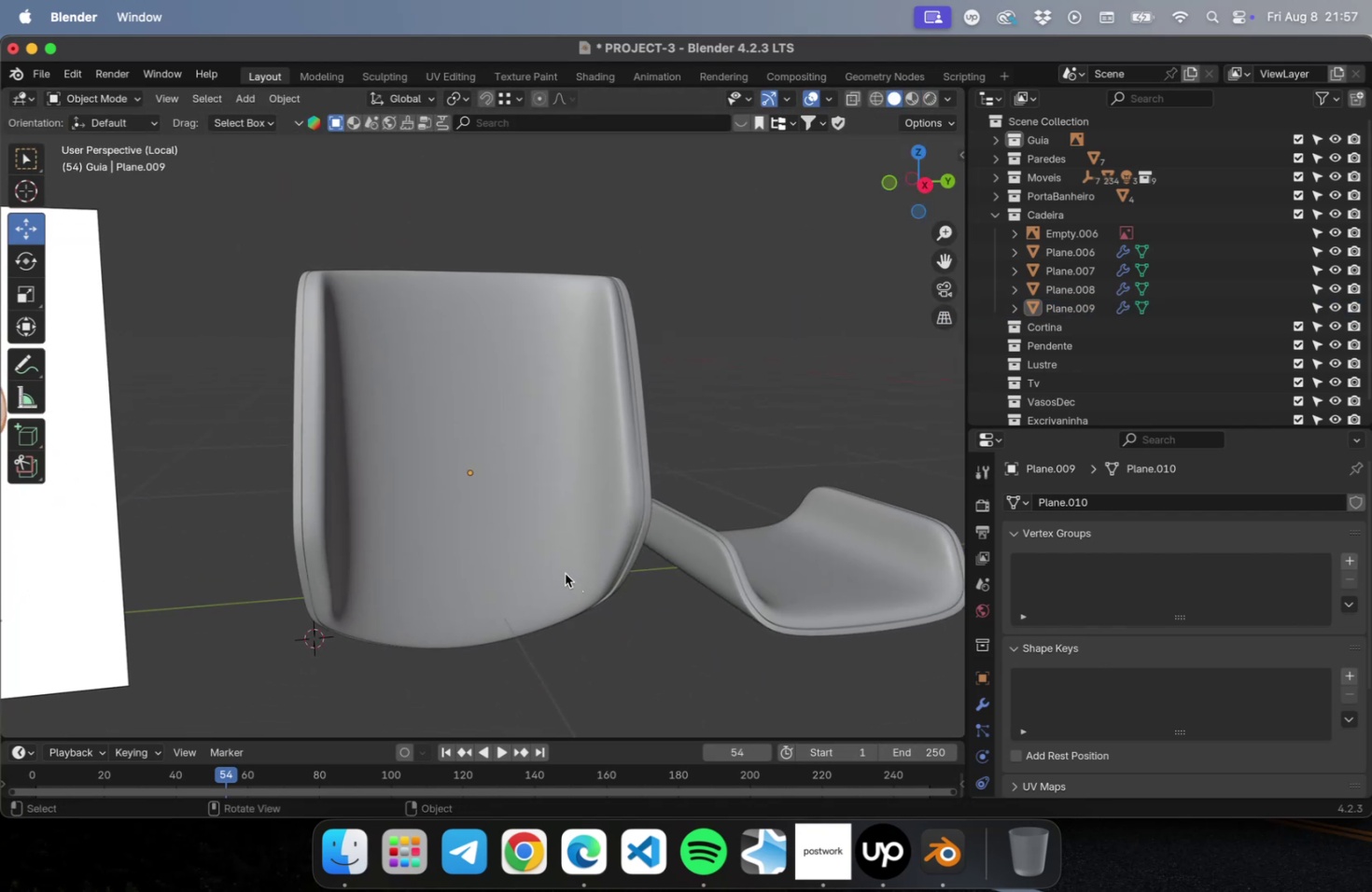 
scroll: coordinate [567, 572], scroll_direction: down, amount: 1.0
 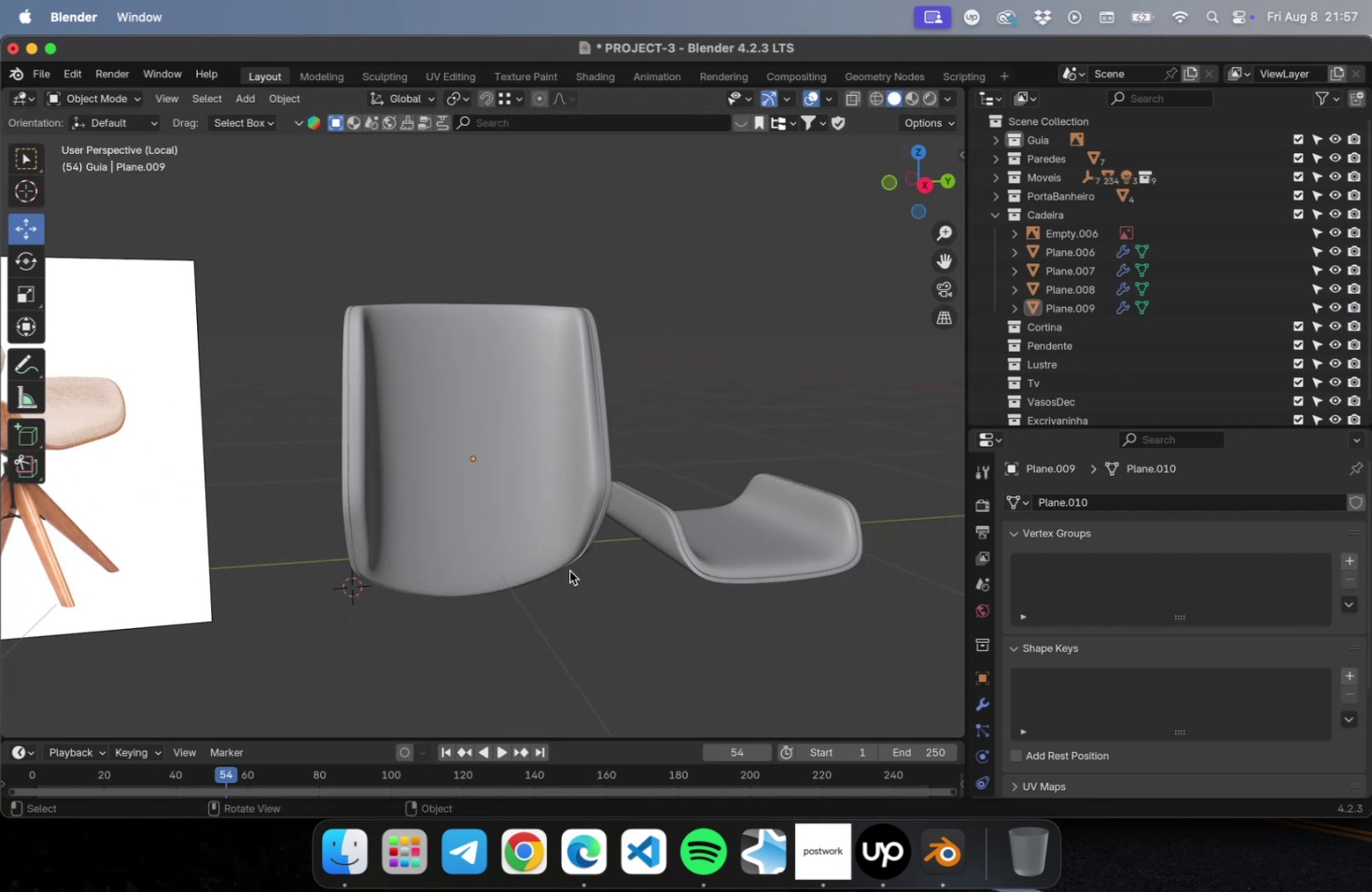 
hold_key(key=ShiftLeft, duration=0.48)
 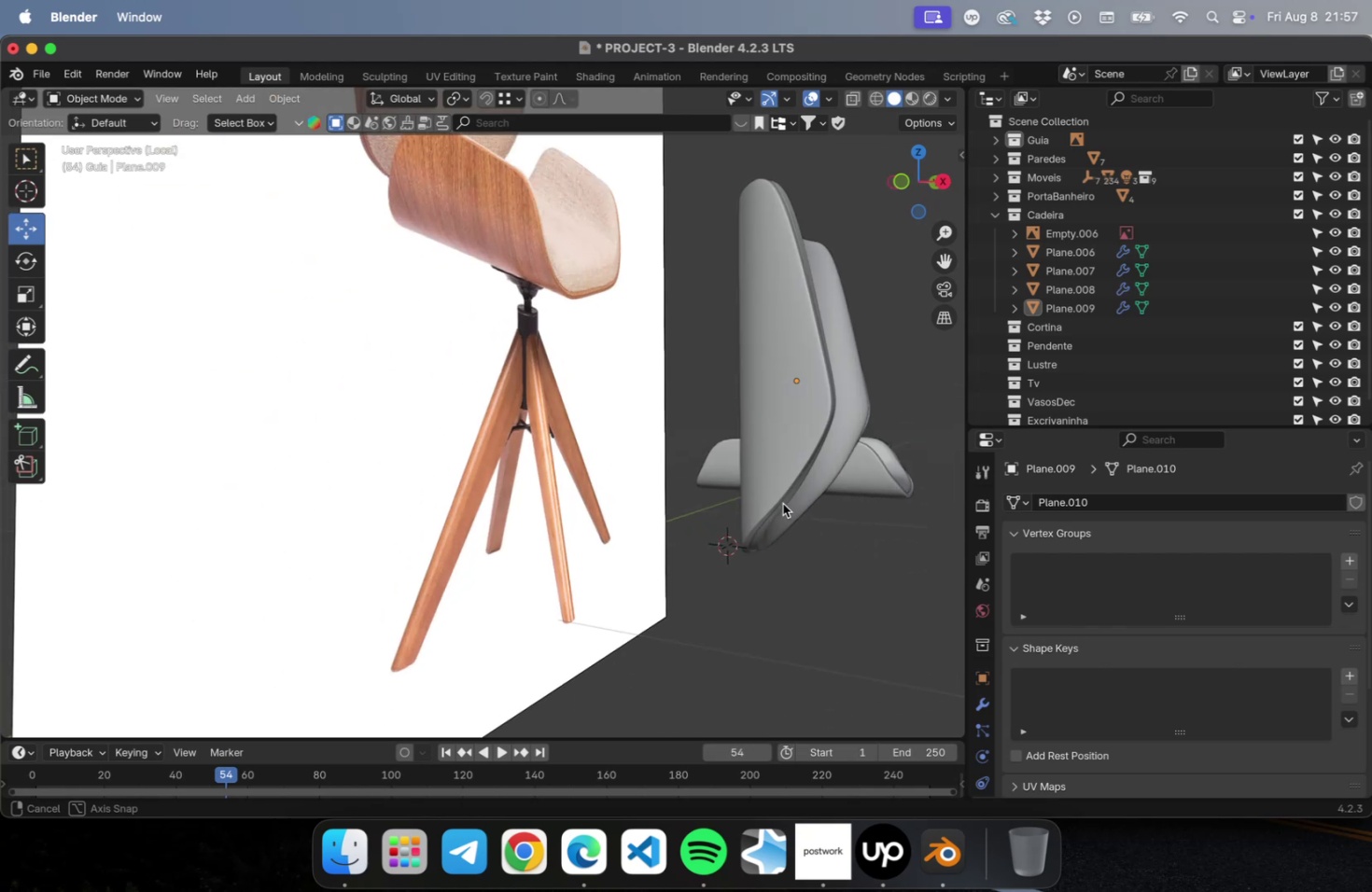 
hold_key(key=CommandLeft, duration=0.41)
 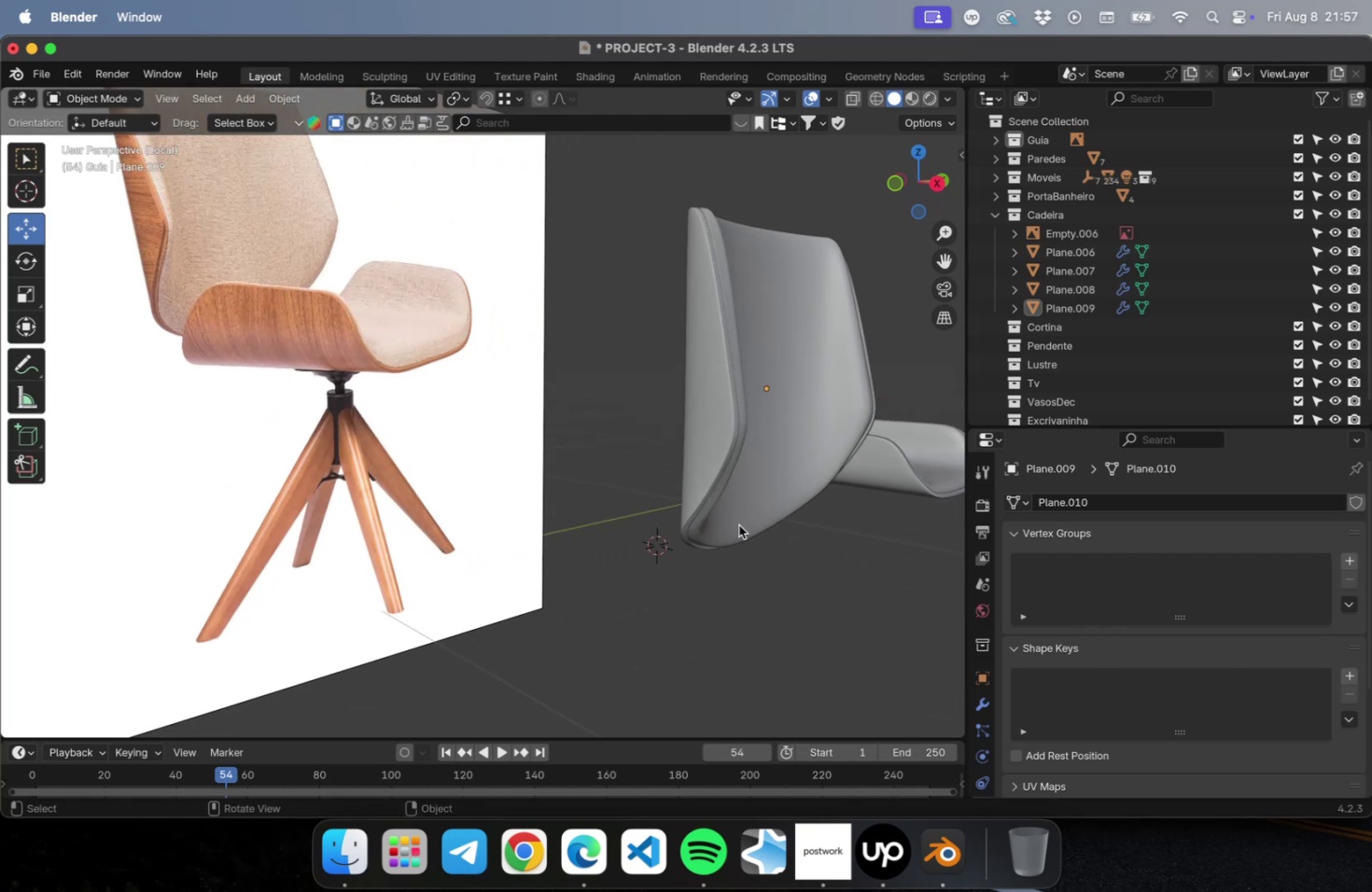 
key(Meta+S)
 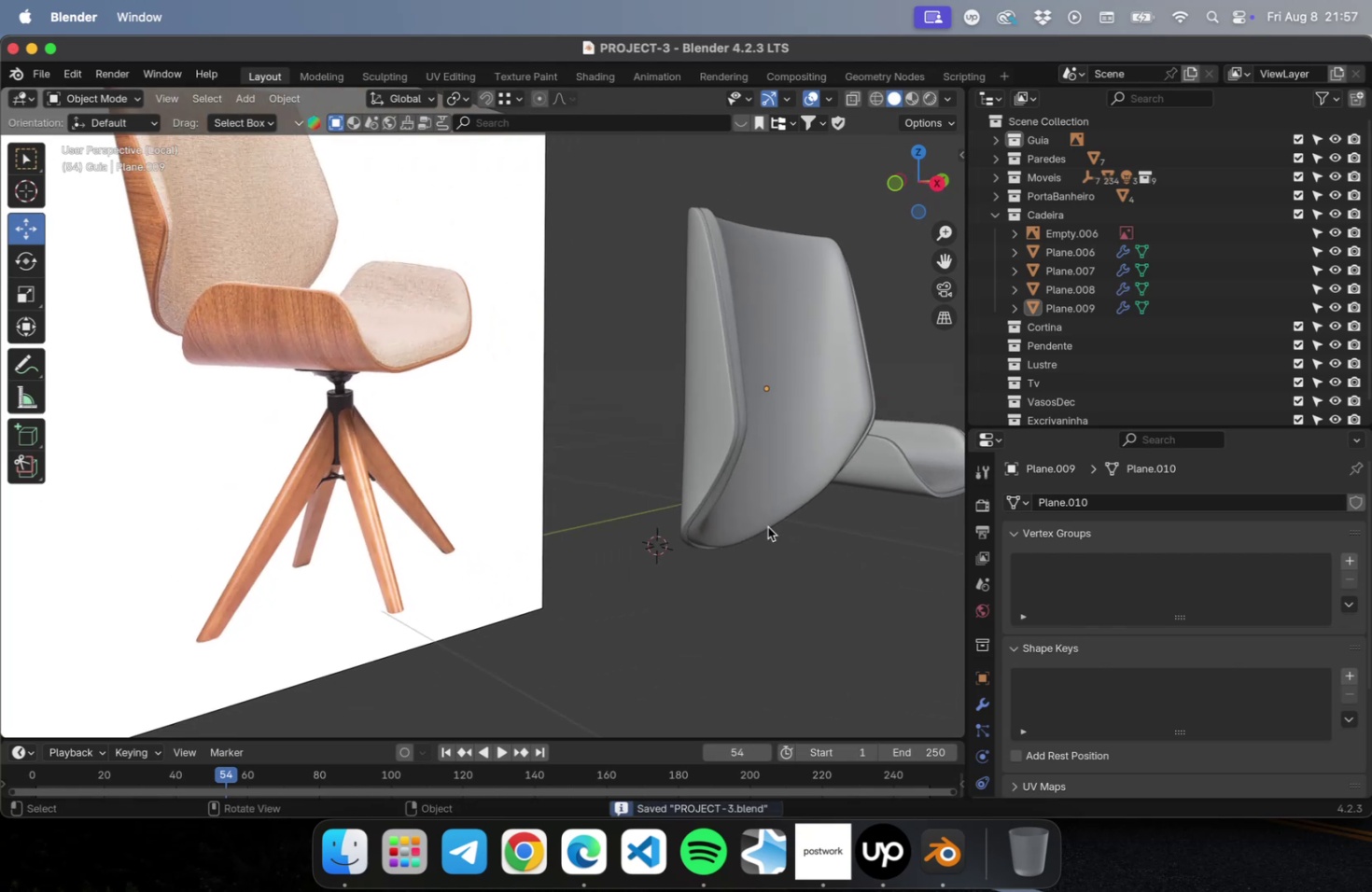 
key(Shift+ShiftLeft)
 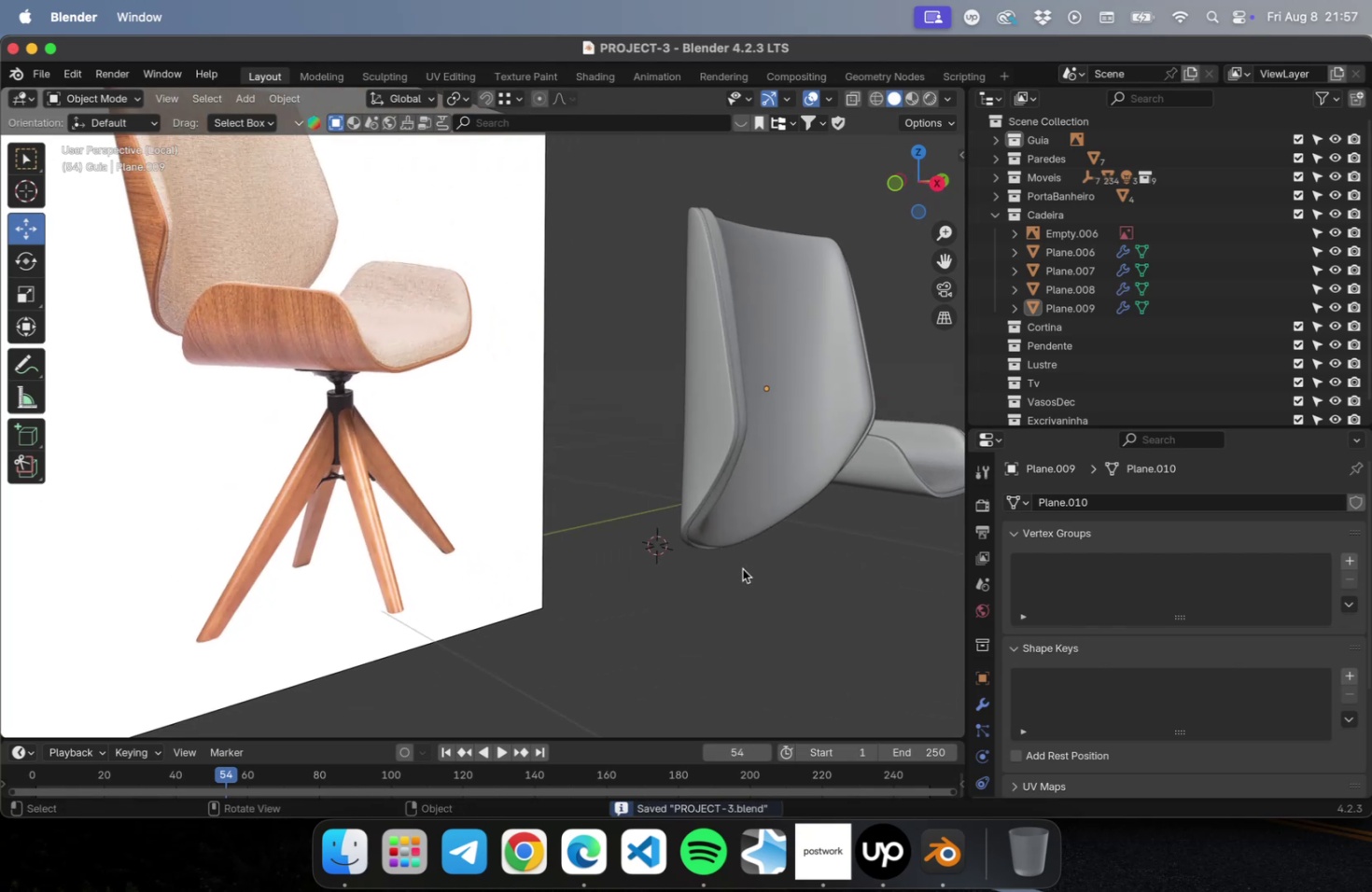 
left_click_drag(start_coordinate=[738, 570], to_coordinate=[710, 473])
 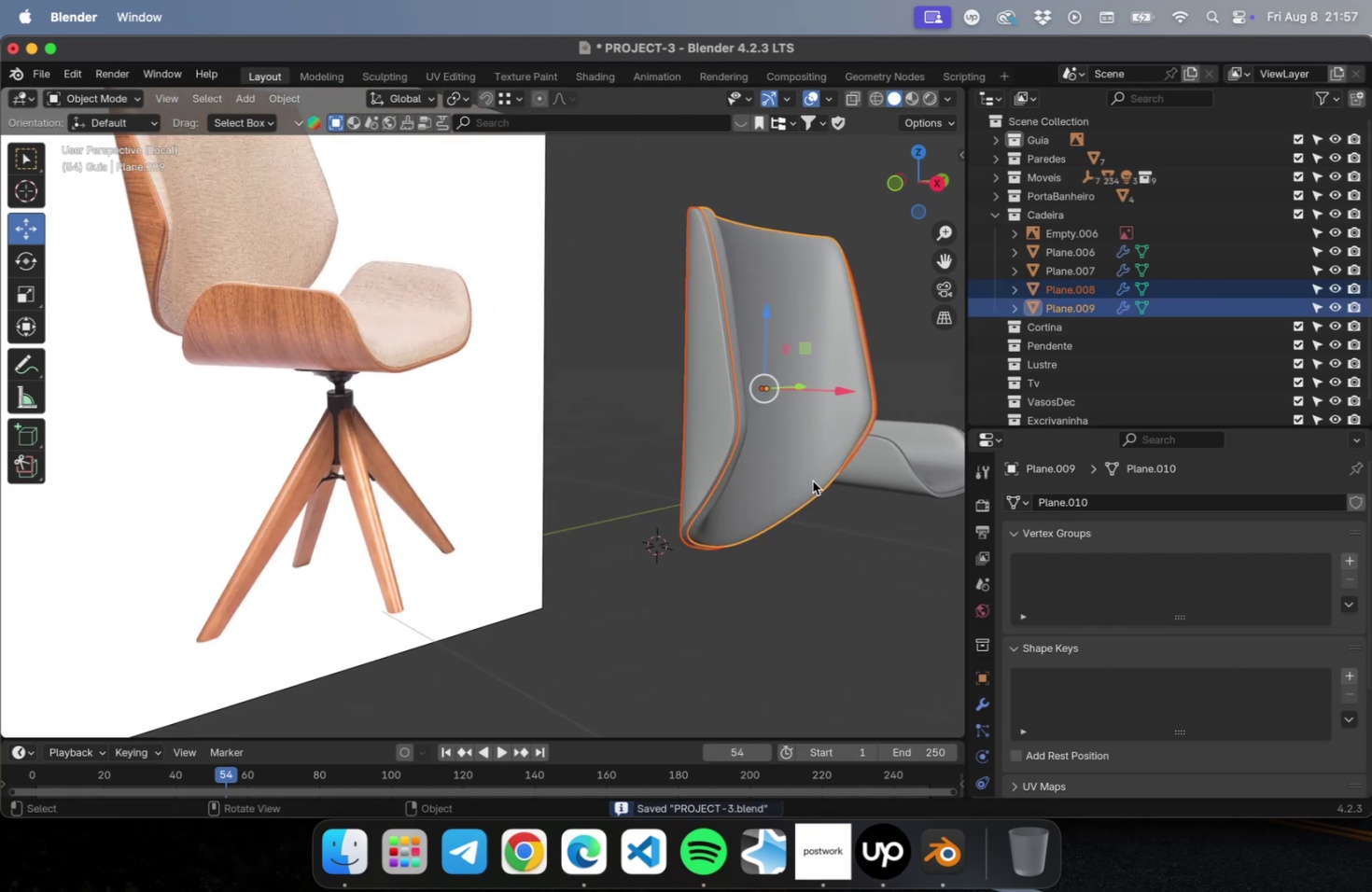 
hold_key(key=ShiftLeft, duration=0.39)
 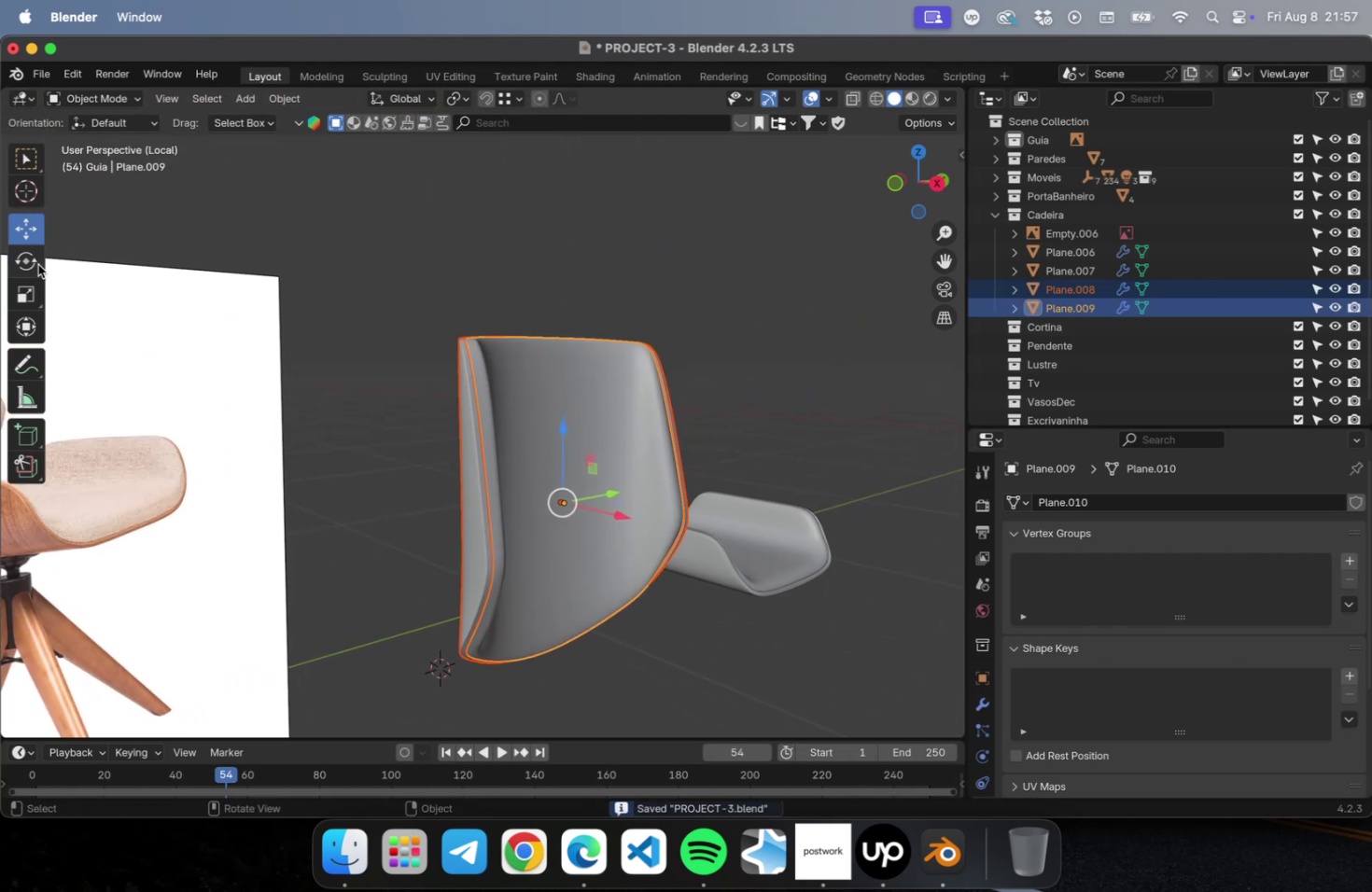 
left_click([32, 259])
 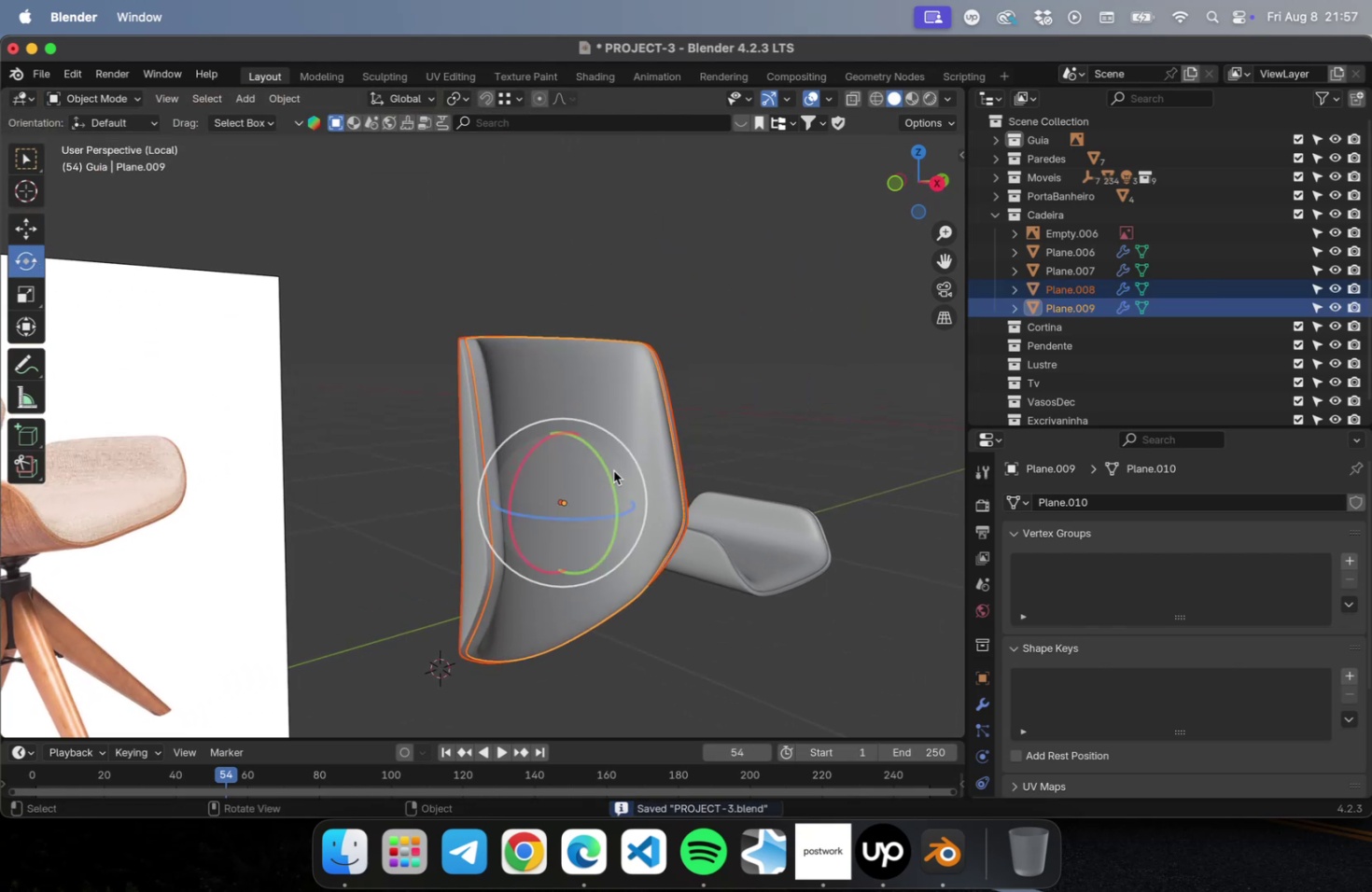 
left_click_drag(start_coordinate=[609, 469], to_coordinate=[603, 459])
 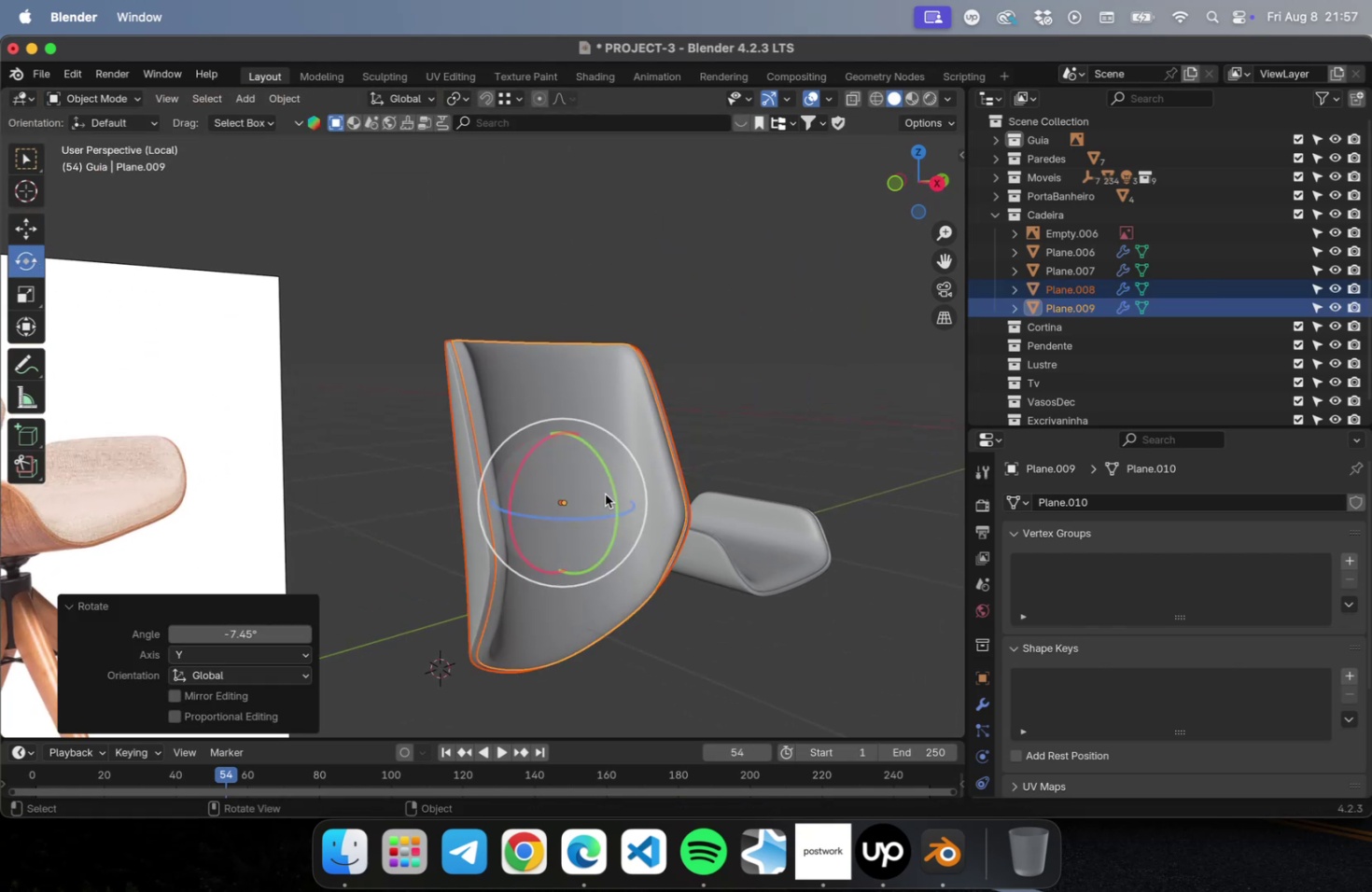 
left_click_drag(start_coordinate=[611, 489], to_coordinate=[609, 483])
 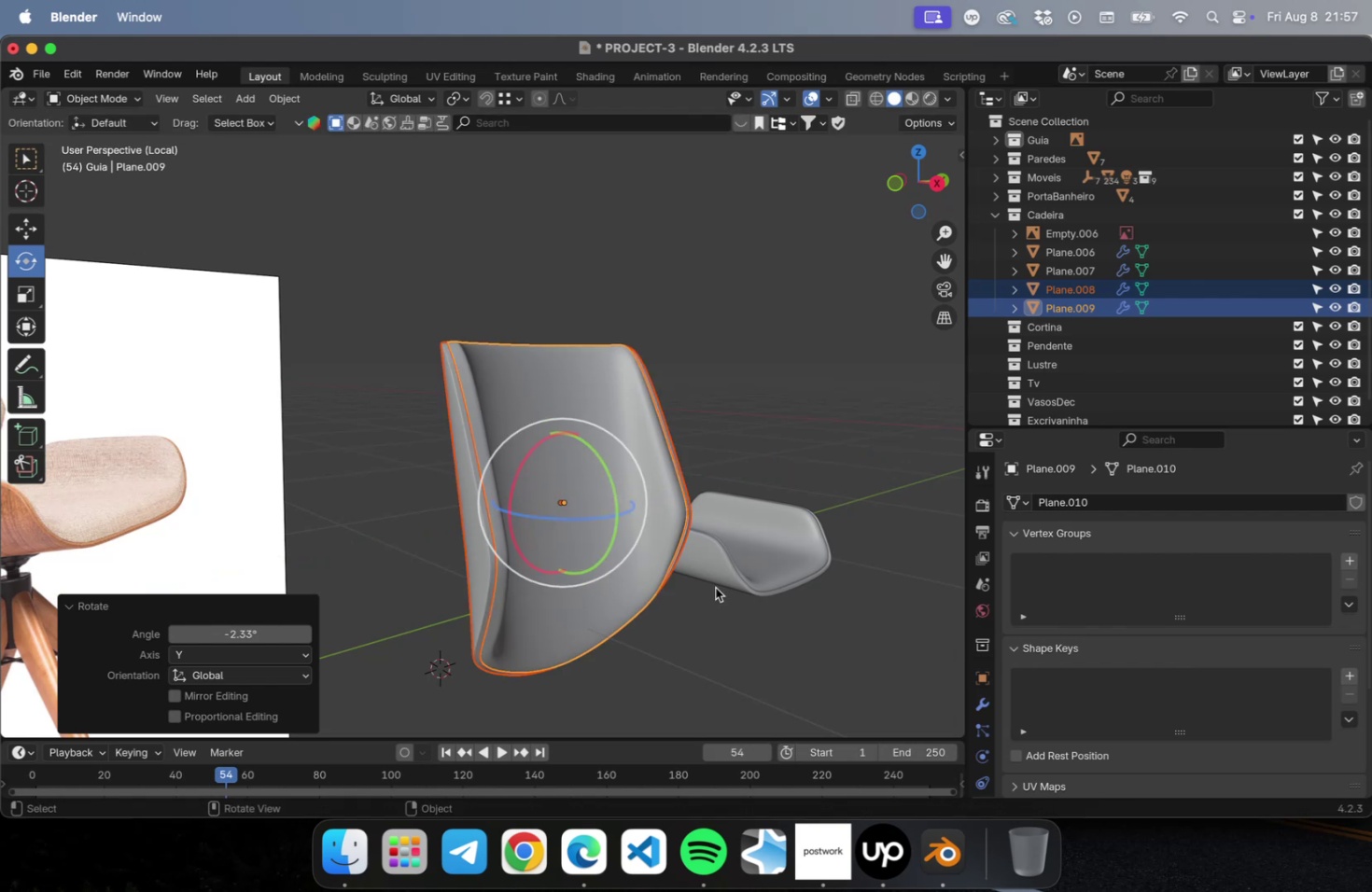 
key(NumLock)
 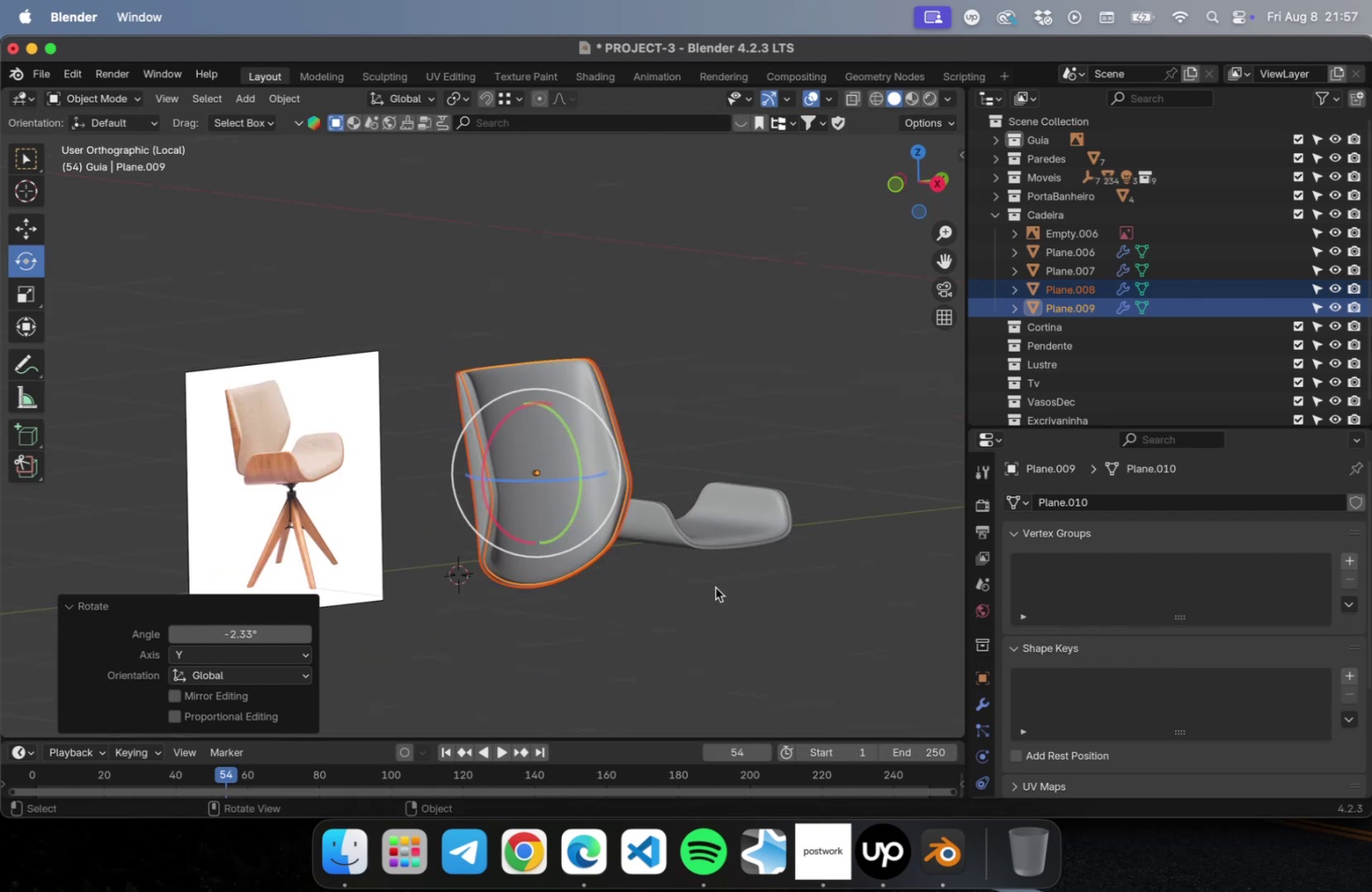 
key(Numpad7)
 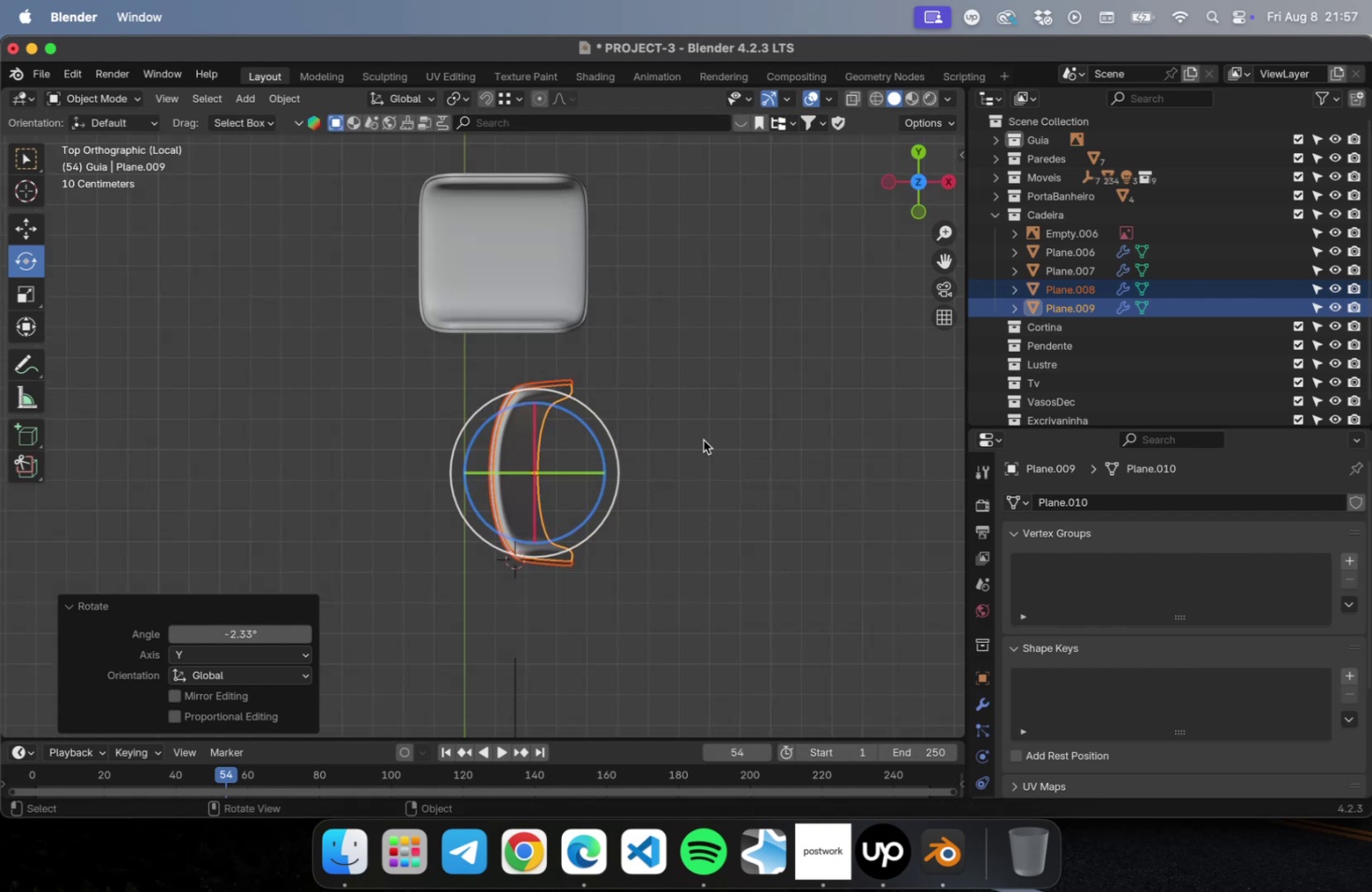 
left_click_drag(start_coordinate=[695, 377], to_coordinate=[467, 223])
 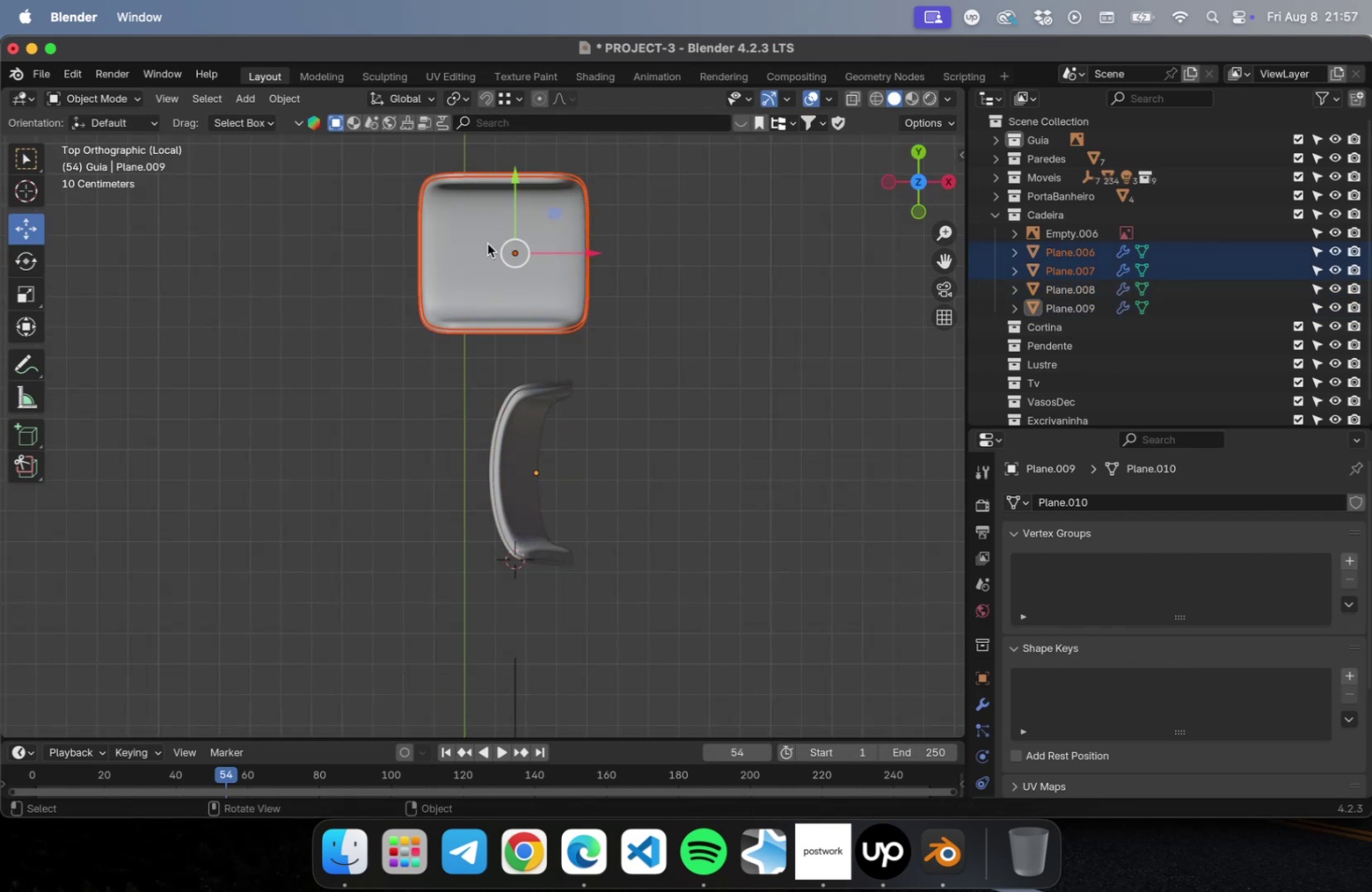 
left_click_drag(start_coordinate=[553, 214], to_coordinate=[700, 439])
 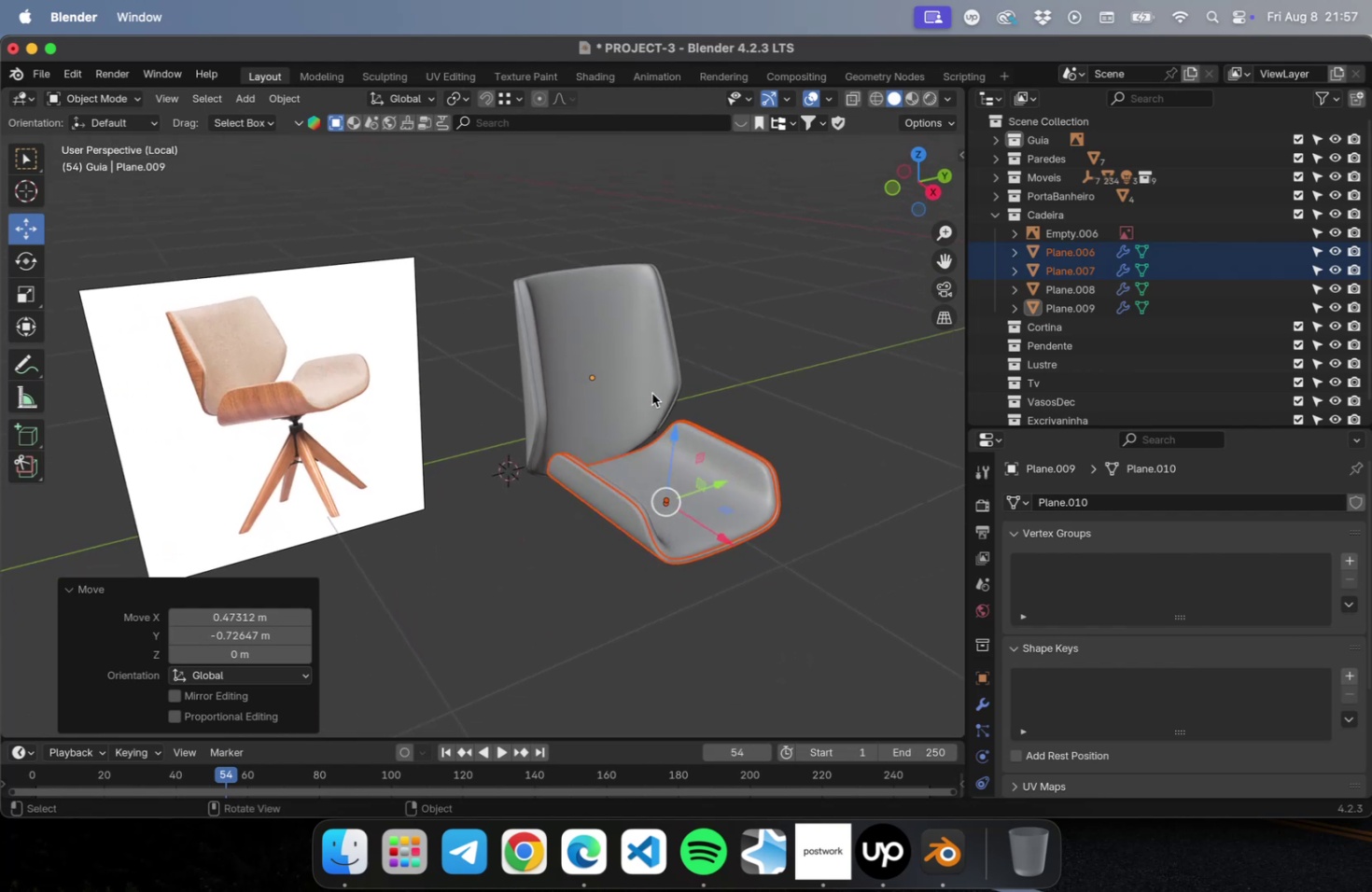 
left_click([847, 405])
 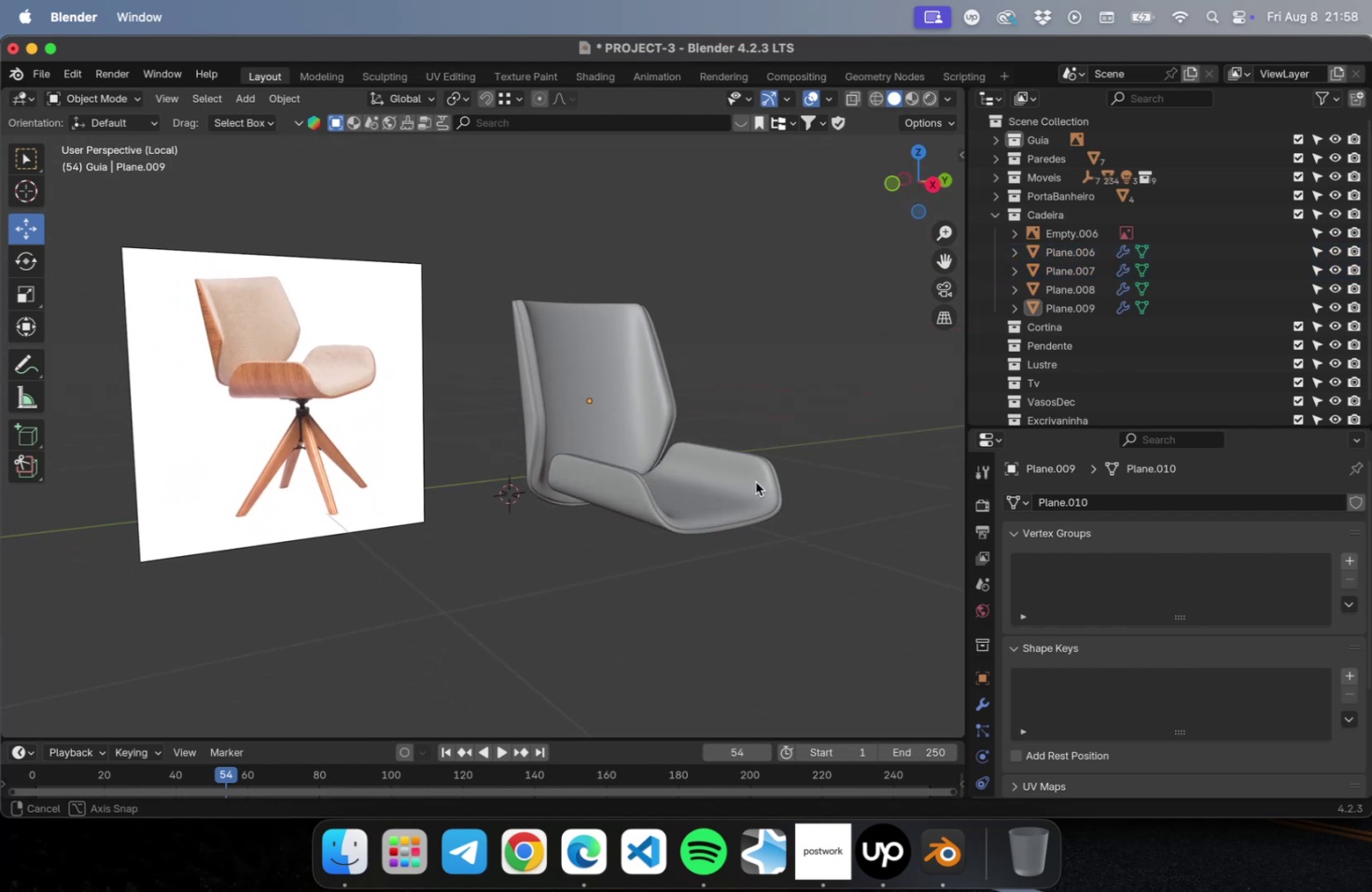 
left_click_drag(start_coordinate=[732, 351], to_coordinate=[531, 346])
 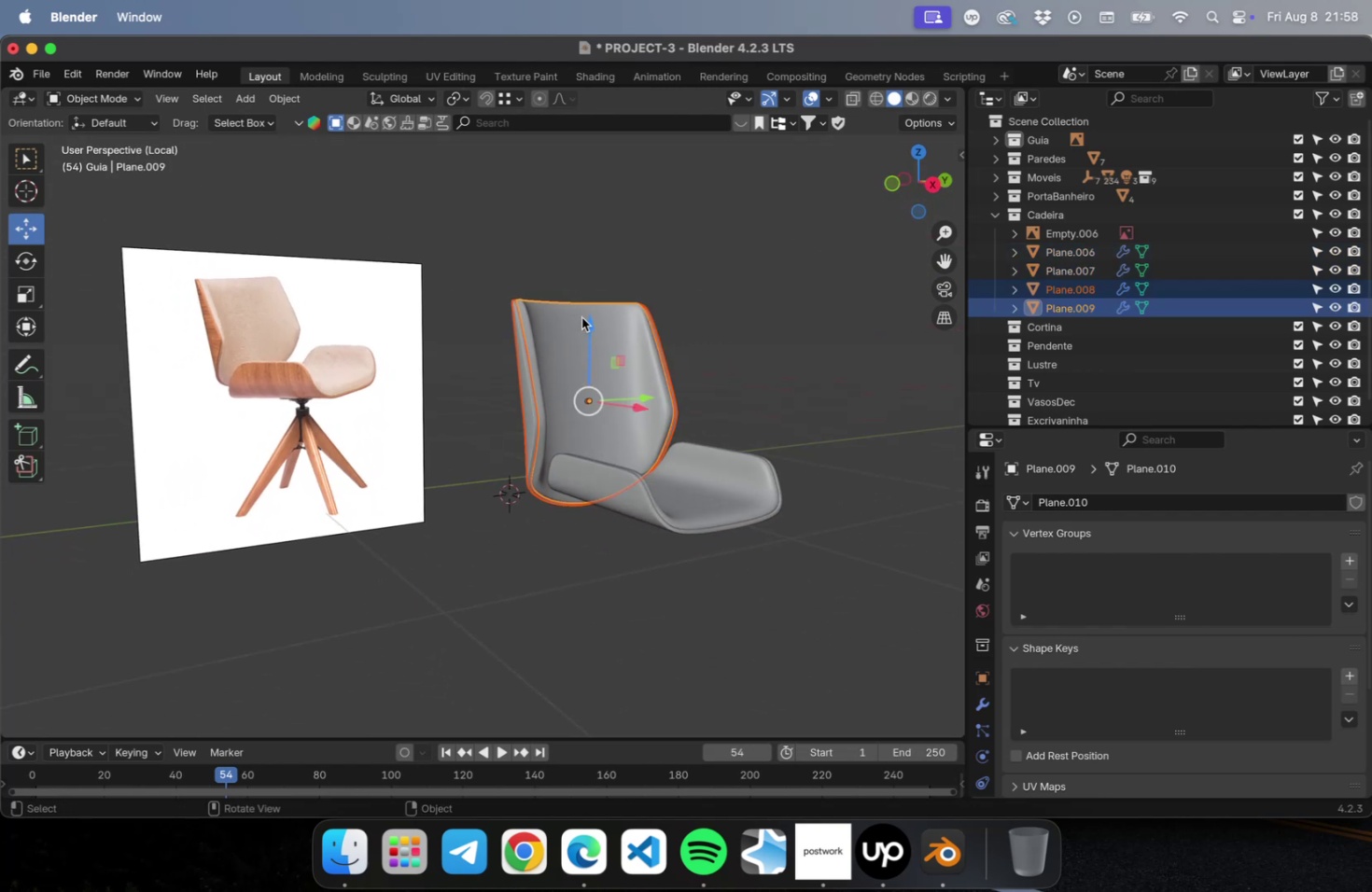 
left_click_drag(start_coordinate=[587, 321], to_coordinate=[591, 302])
 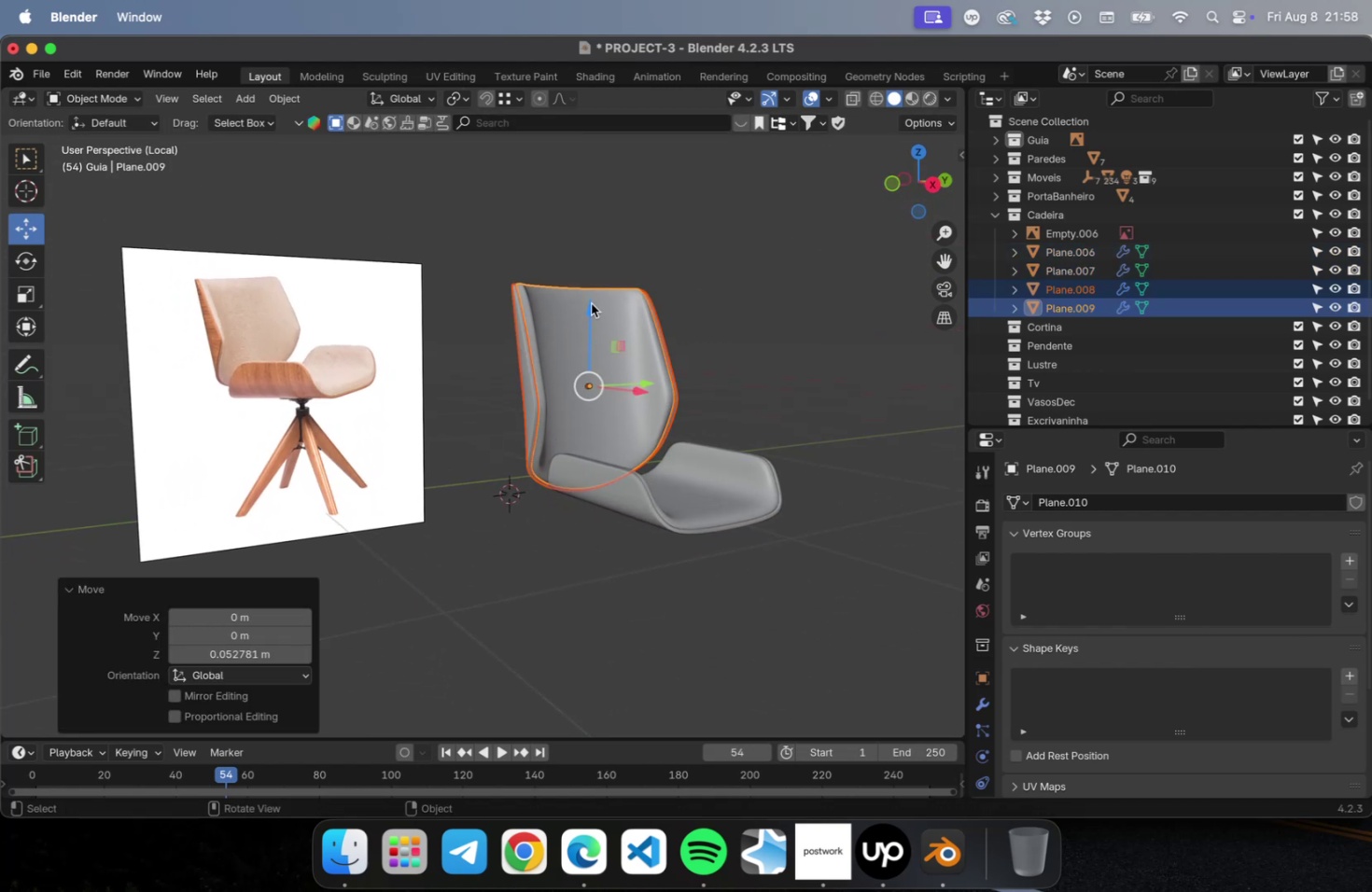 
key(NumLock)
 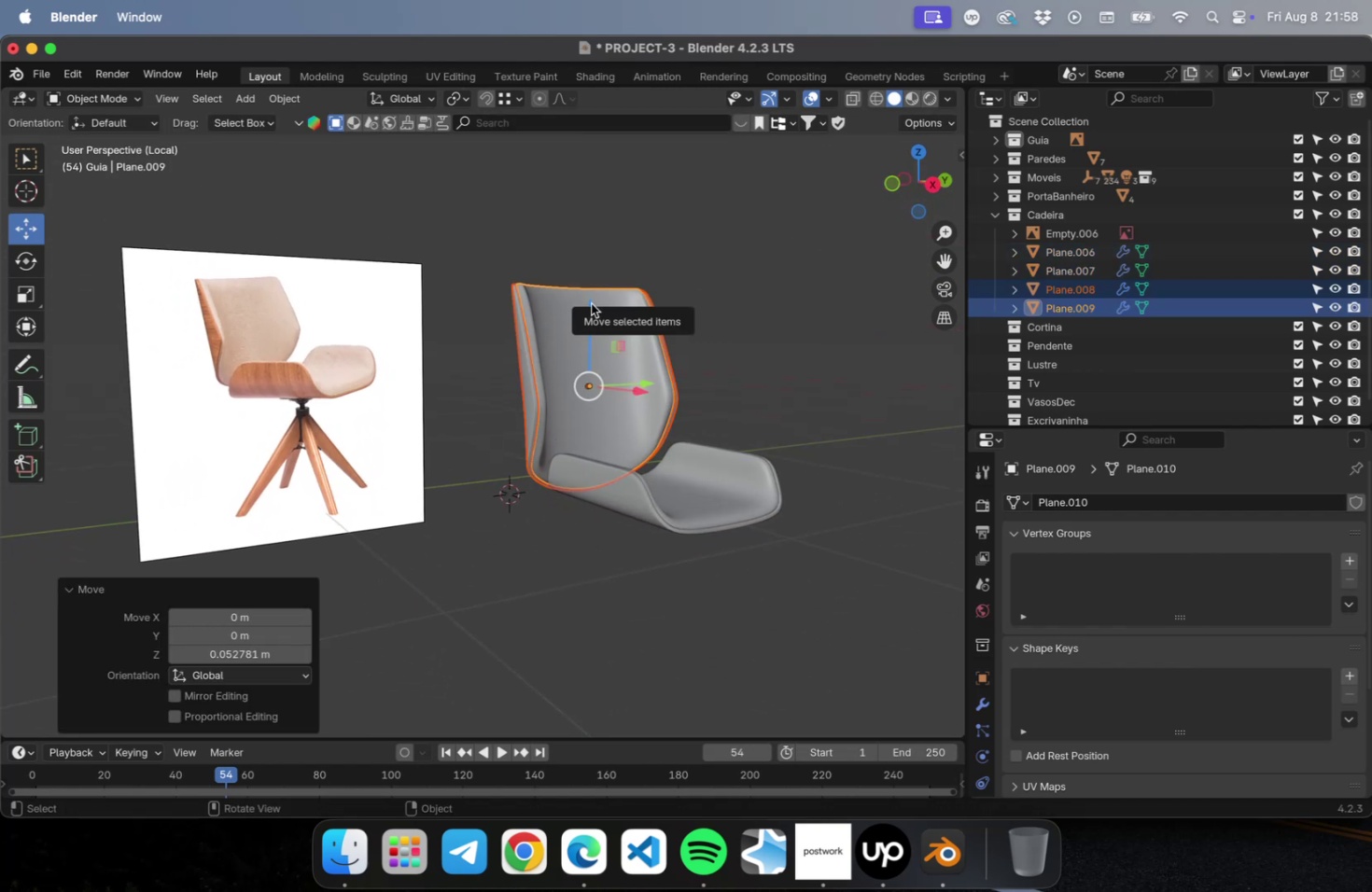 
key(Numpad3)
 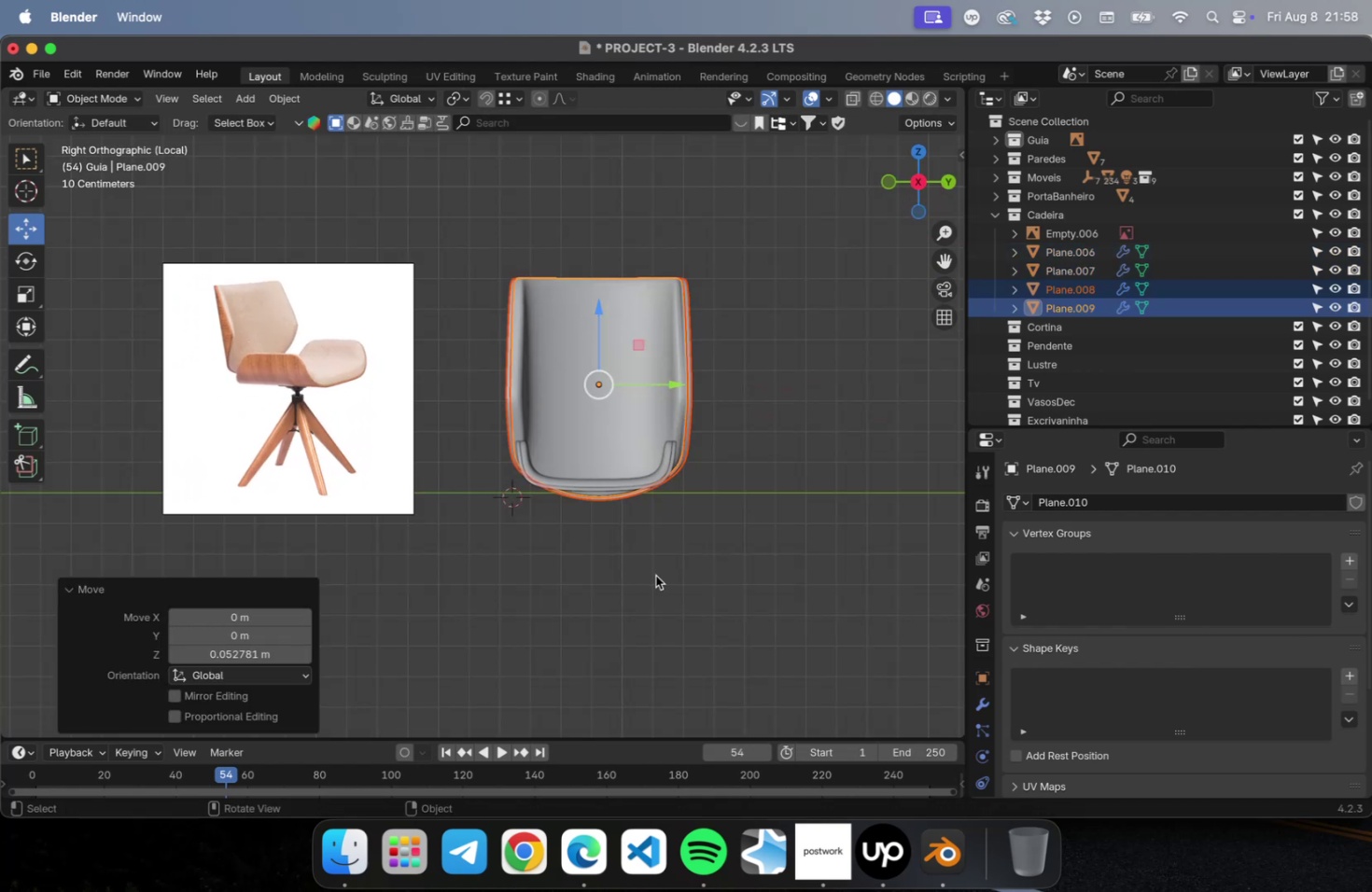 
left_click_drag(start_coordinate=[668, 382], to_coordinate=[663, 383])
 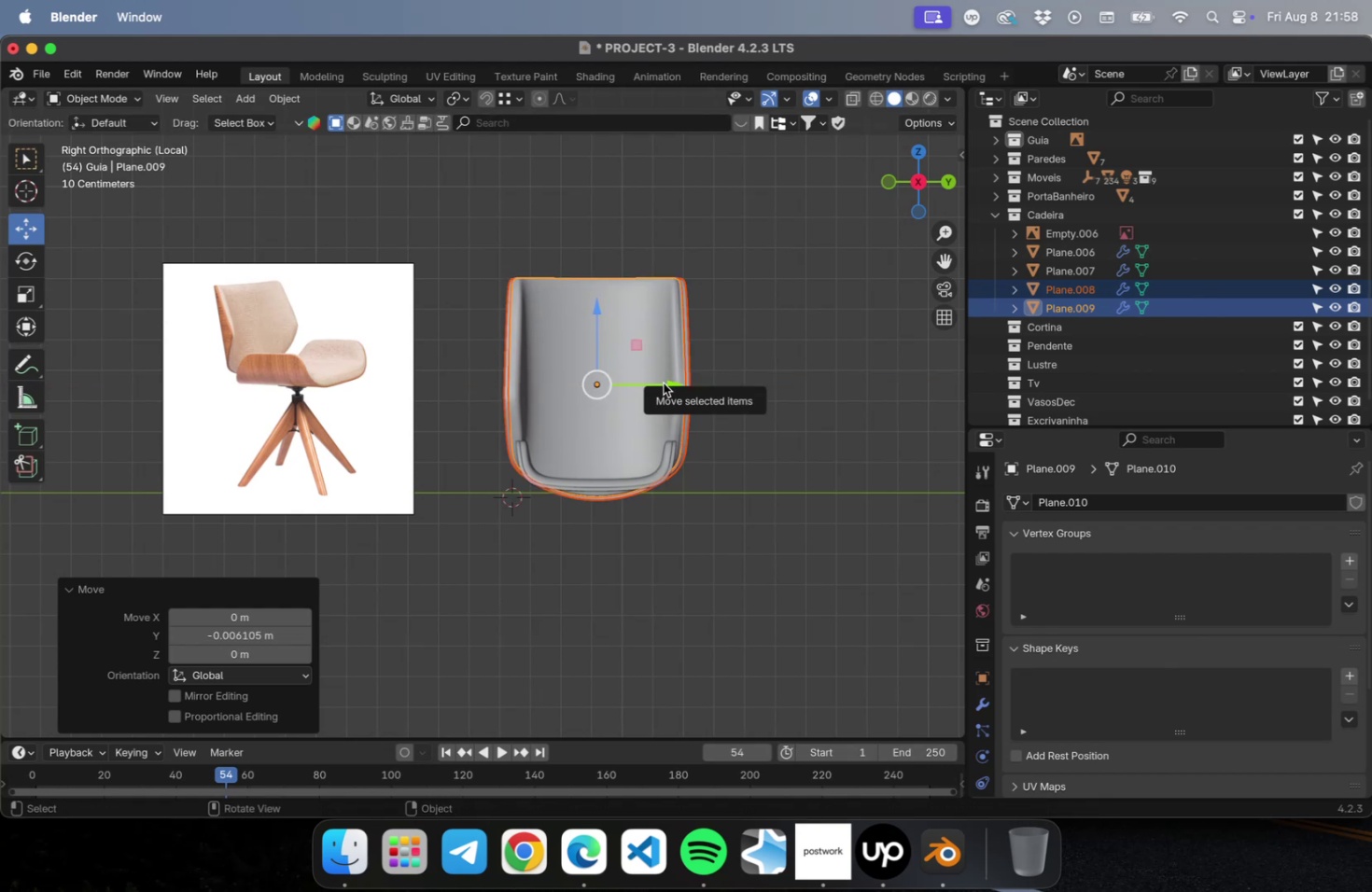 
key(S)
 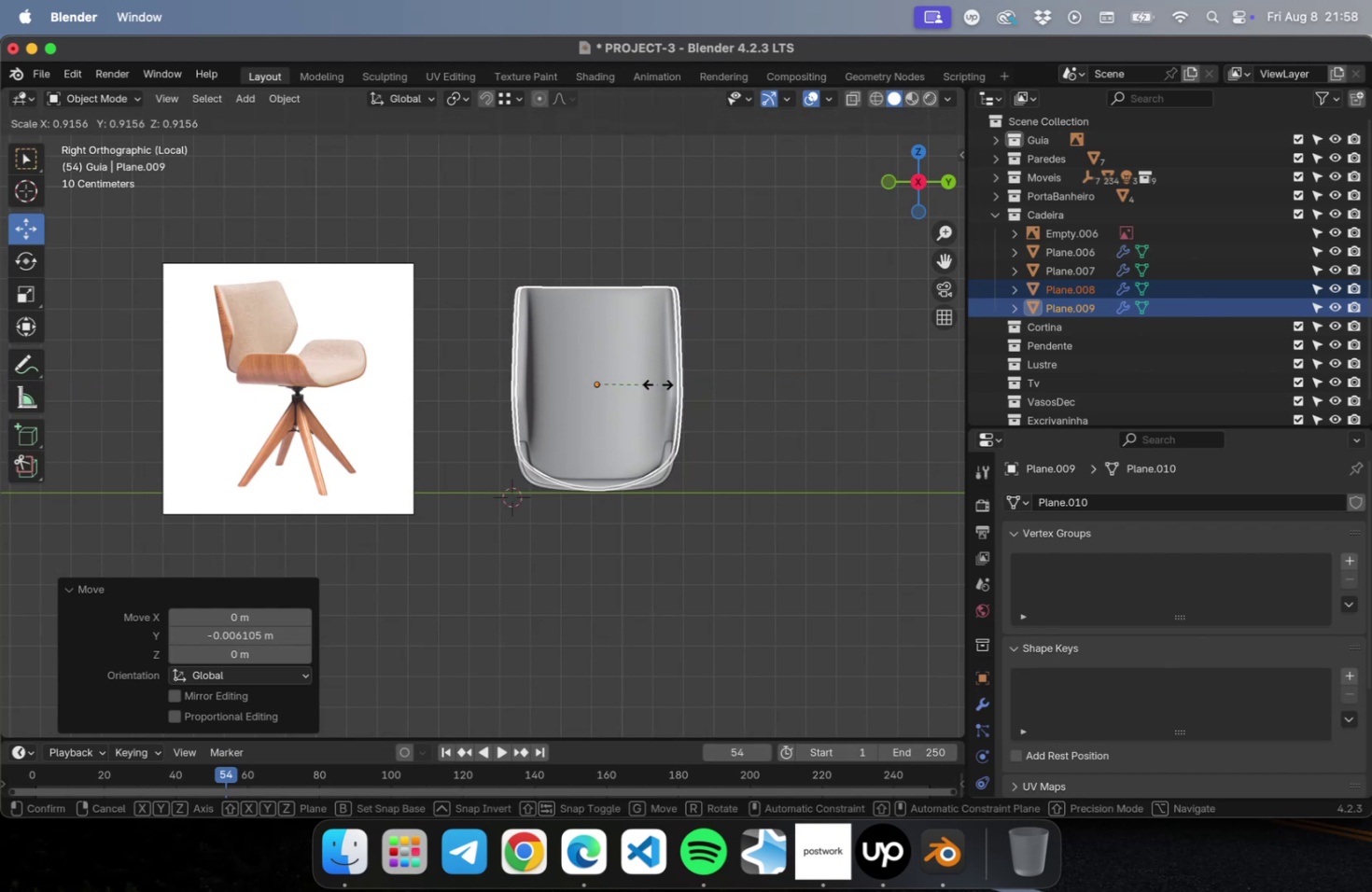 
left_click([657, 383])
 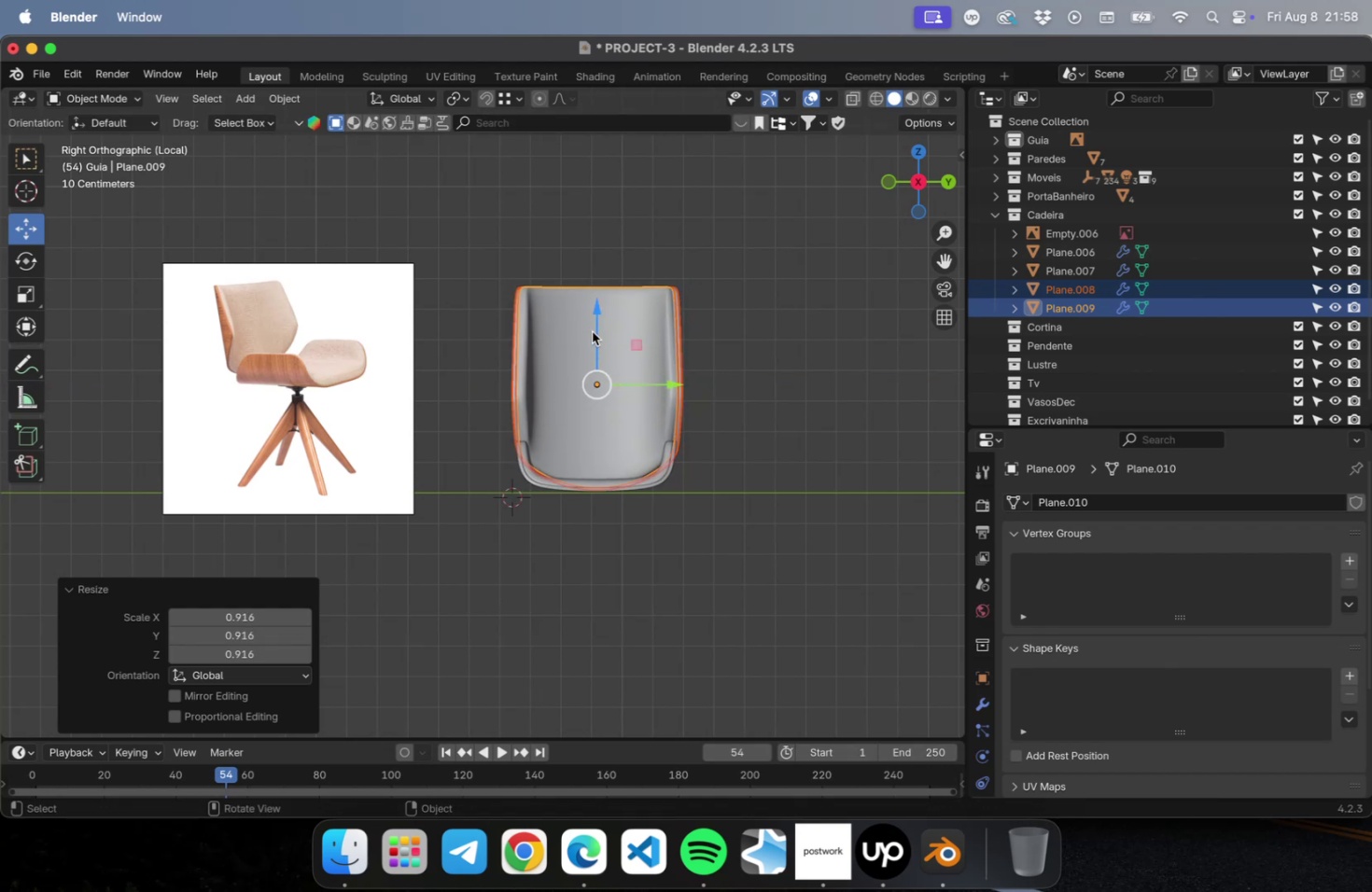 
left_click_drag(start_coordinate=[592, 323], to_coordinate=[592, 332])
 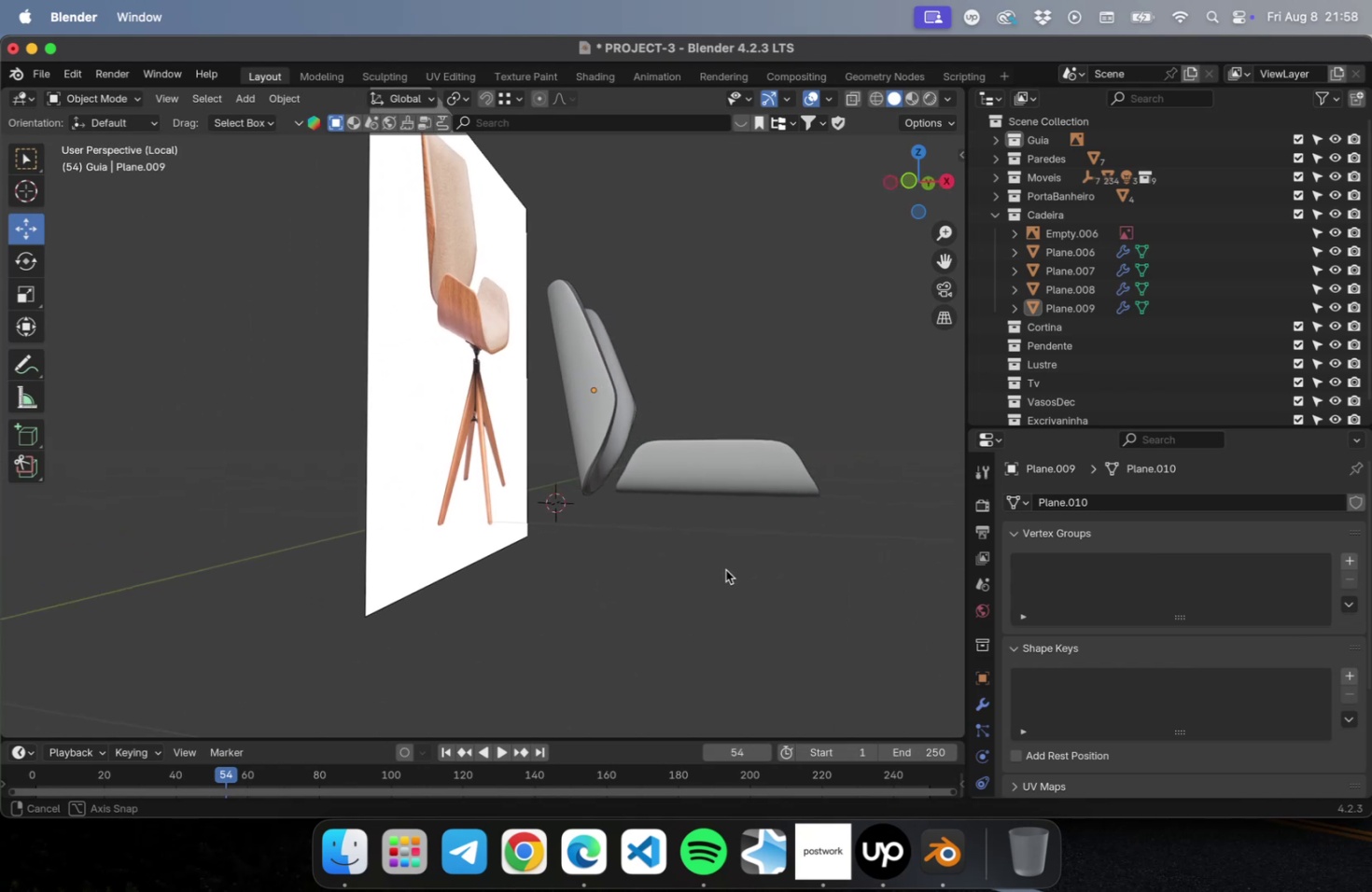 
key(Meta+CommandLeft)
 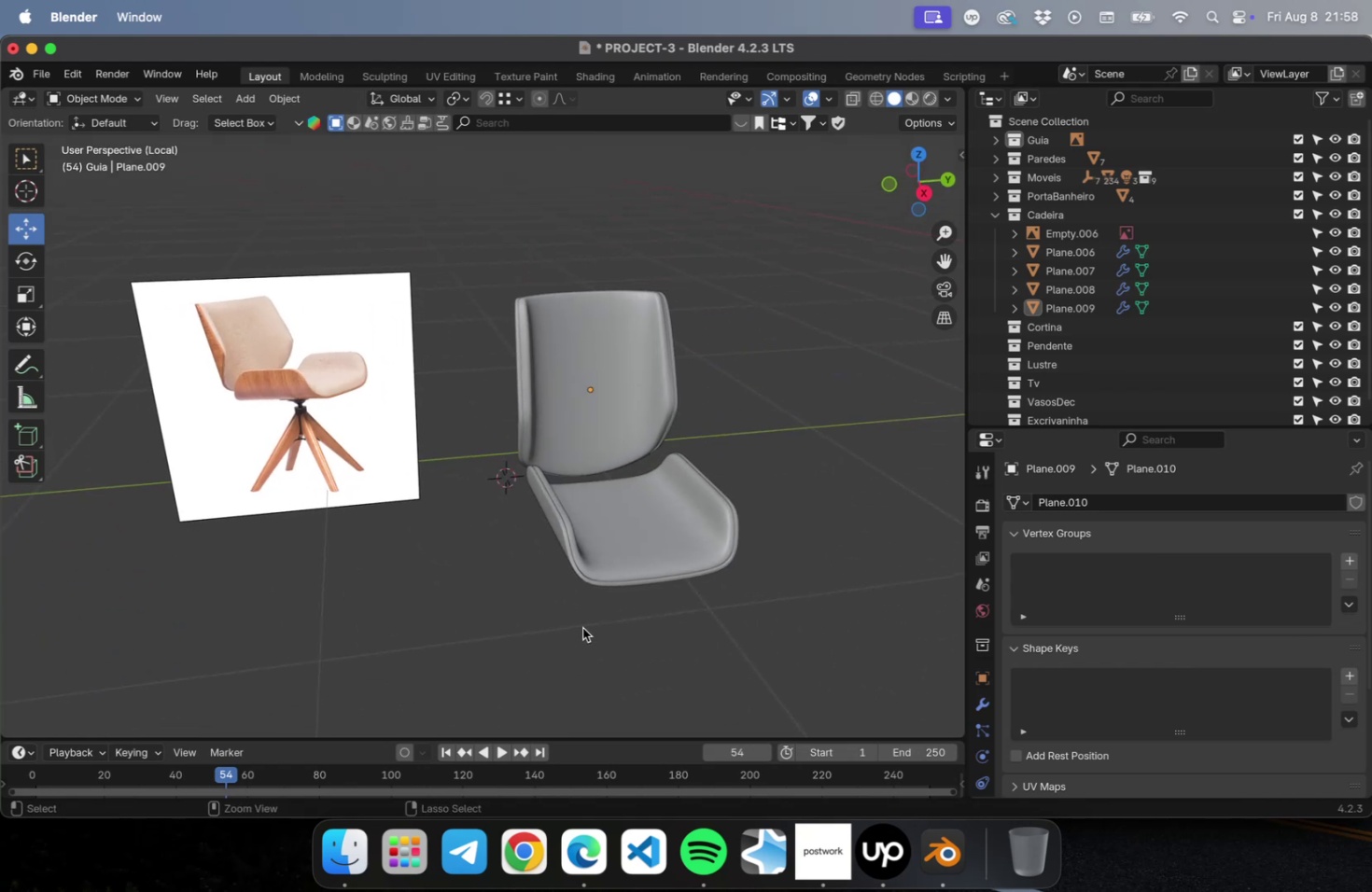 
key(Meta+S)
 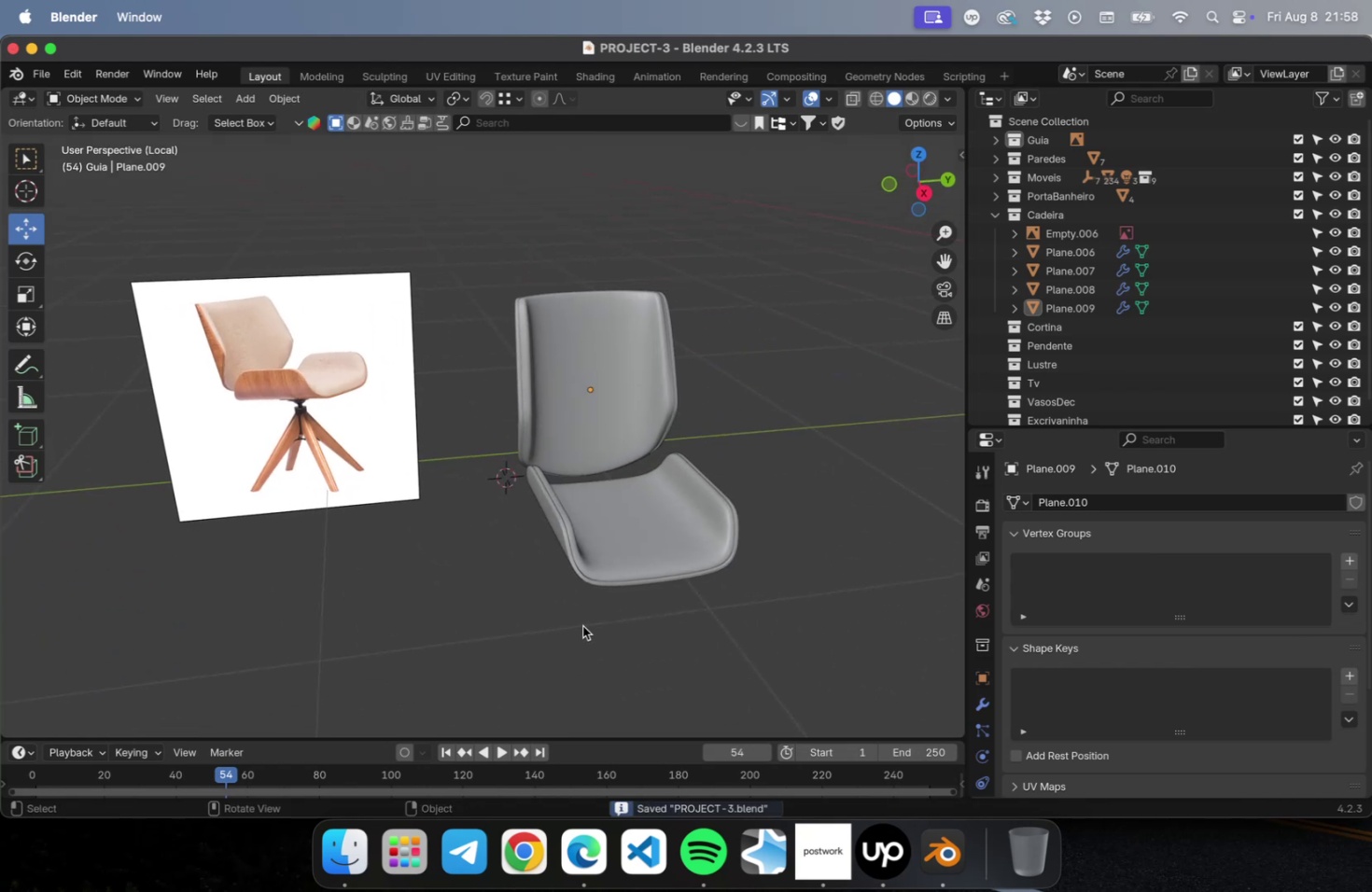 
hold_key(key=ShiftLeft, duration=0.63)
 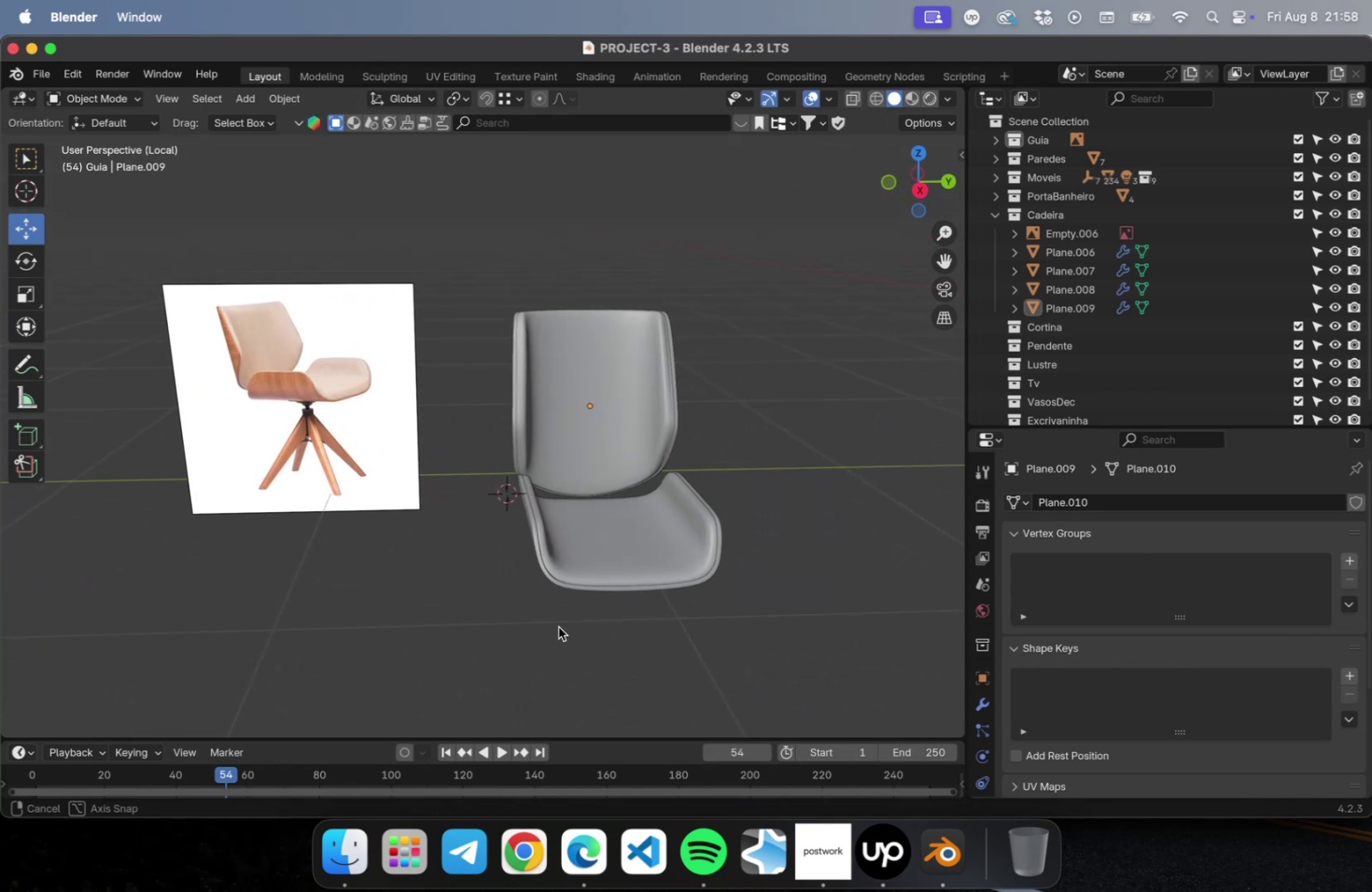 
wait(5.25)
 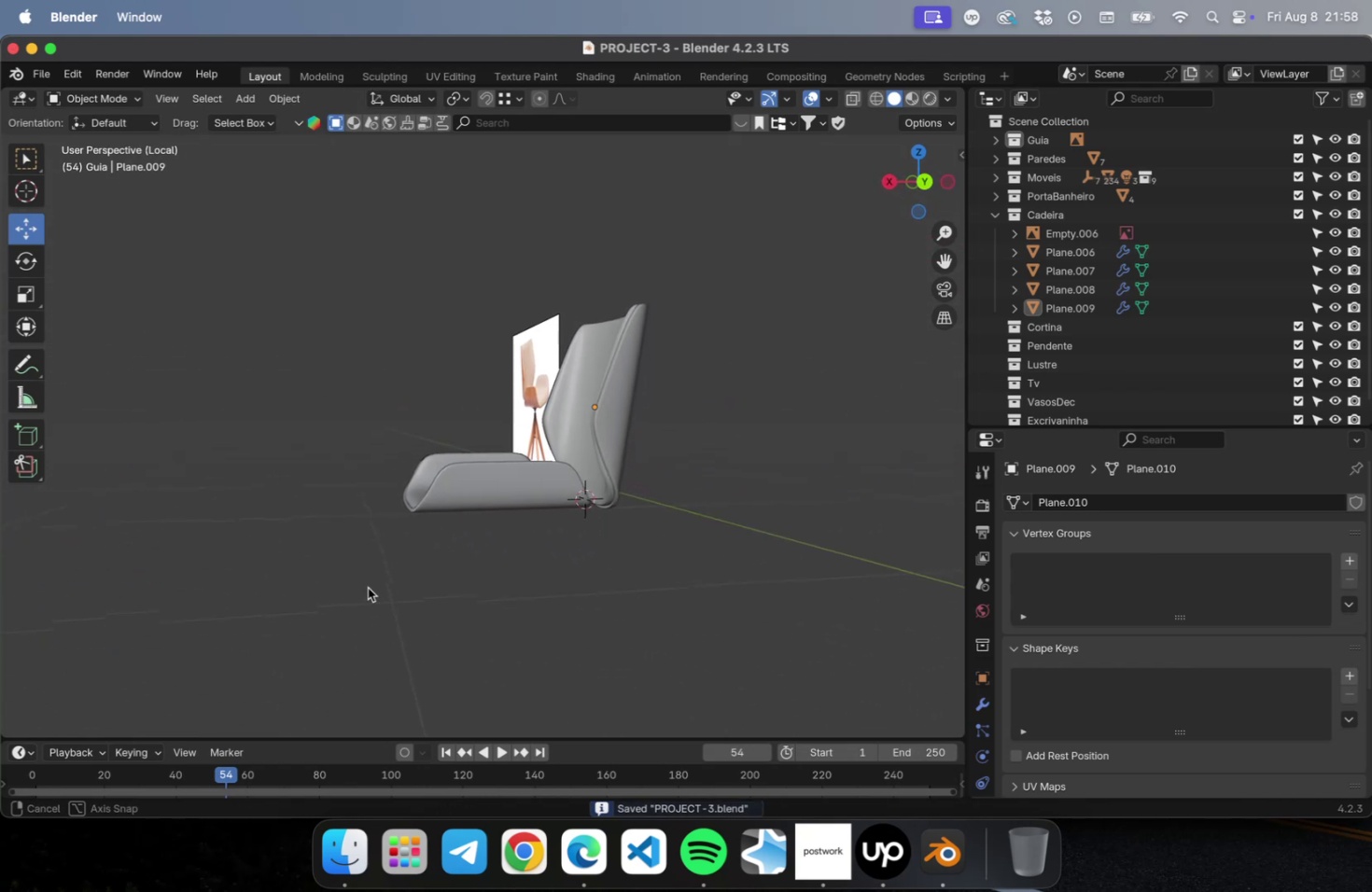 
hold_key(key=ShiftLeft, duration=0.63)
 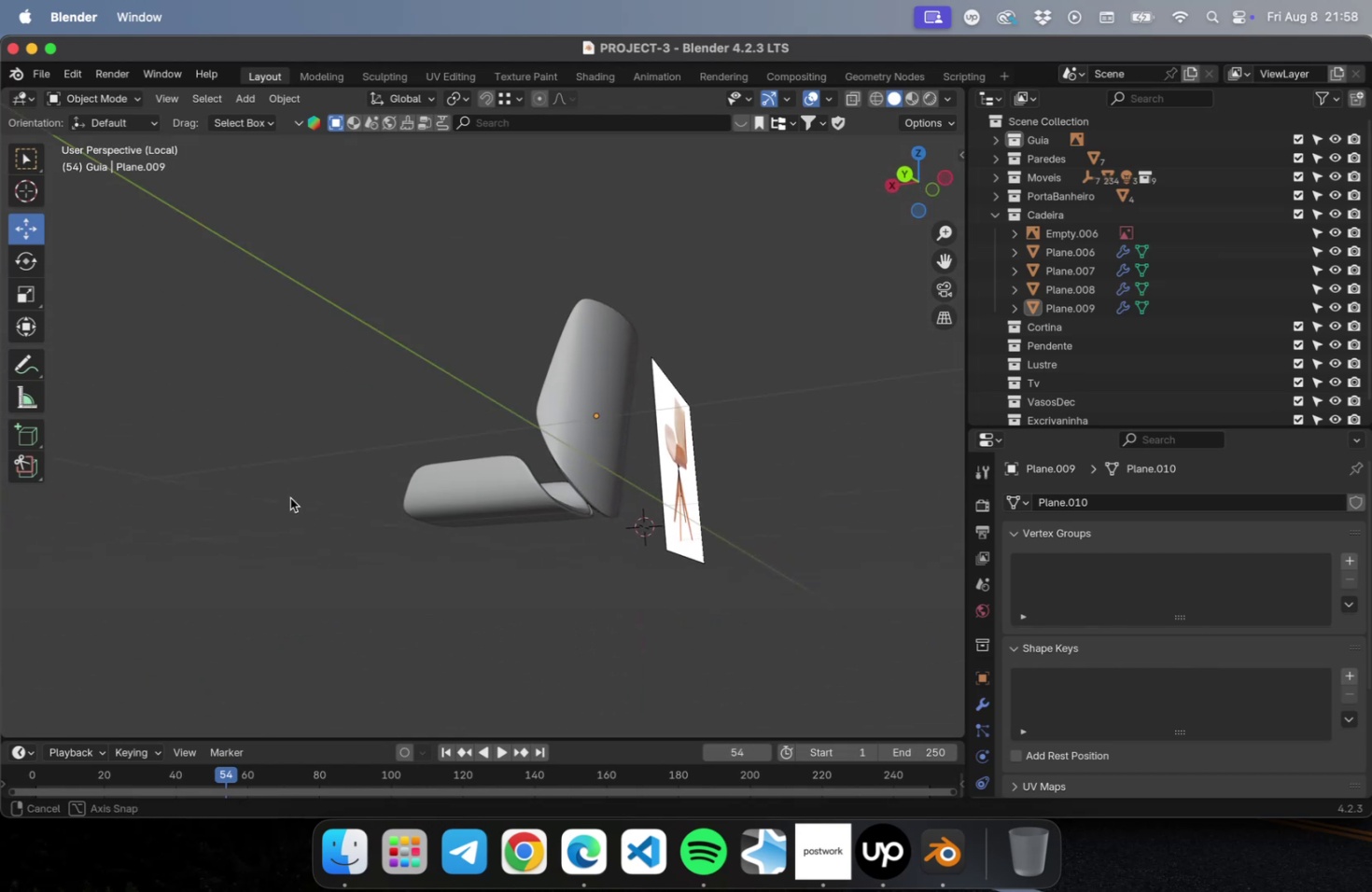 
wait(11.33)
 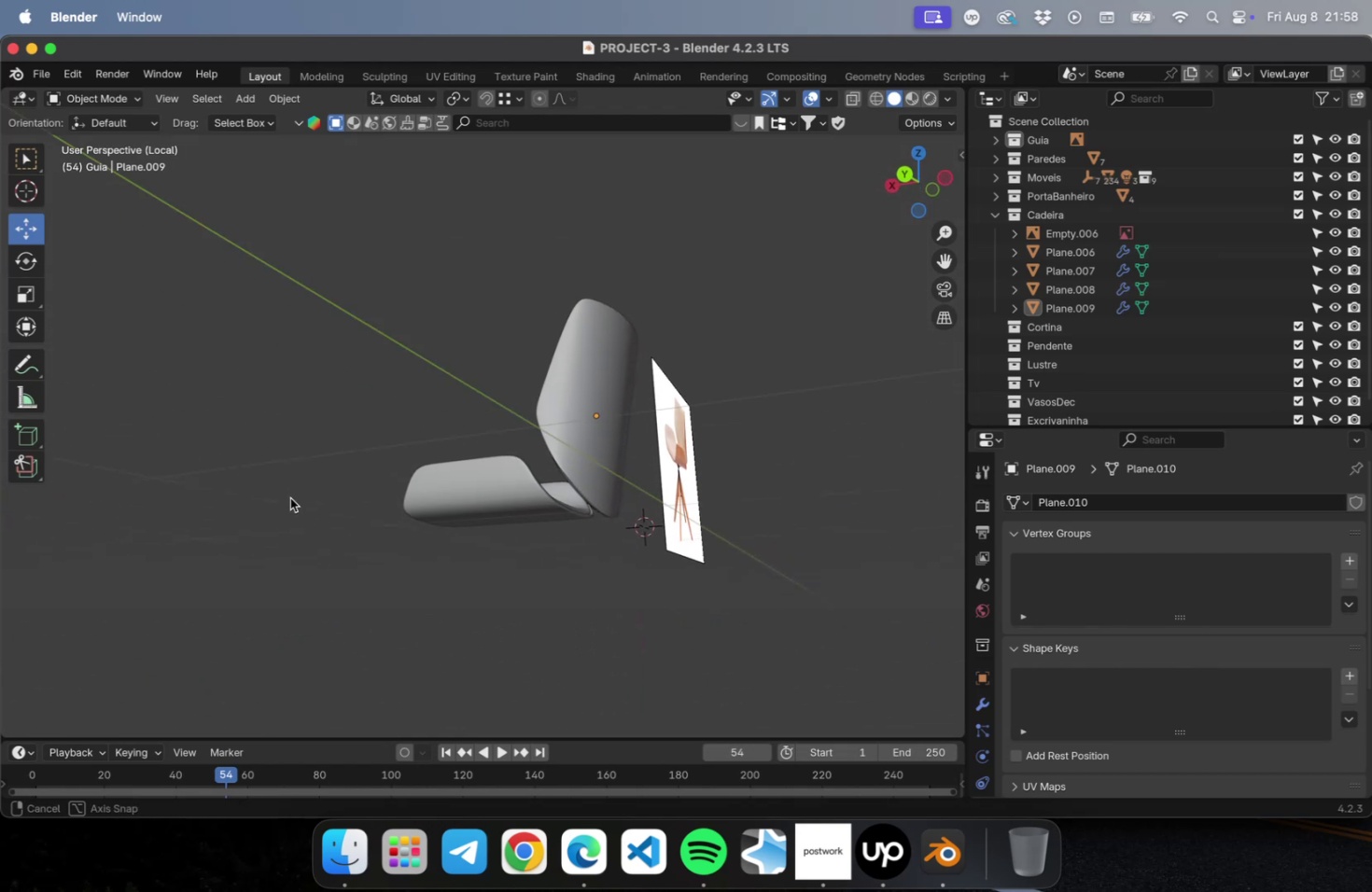 
key(Meta+CommandLeft)
 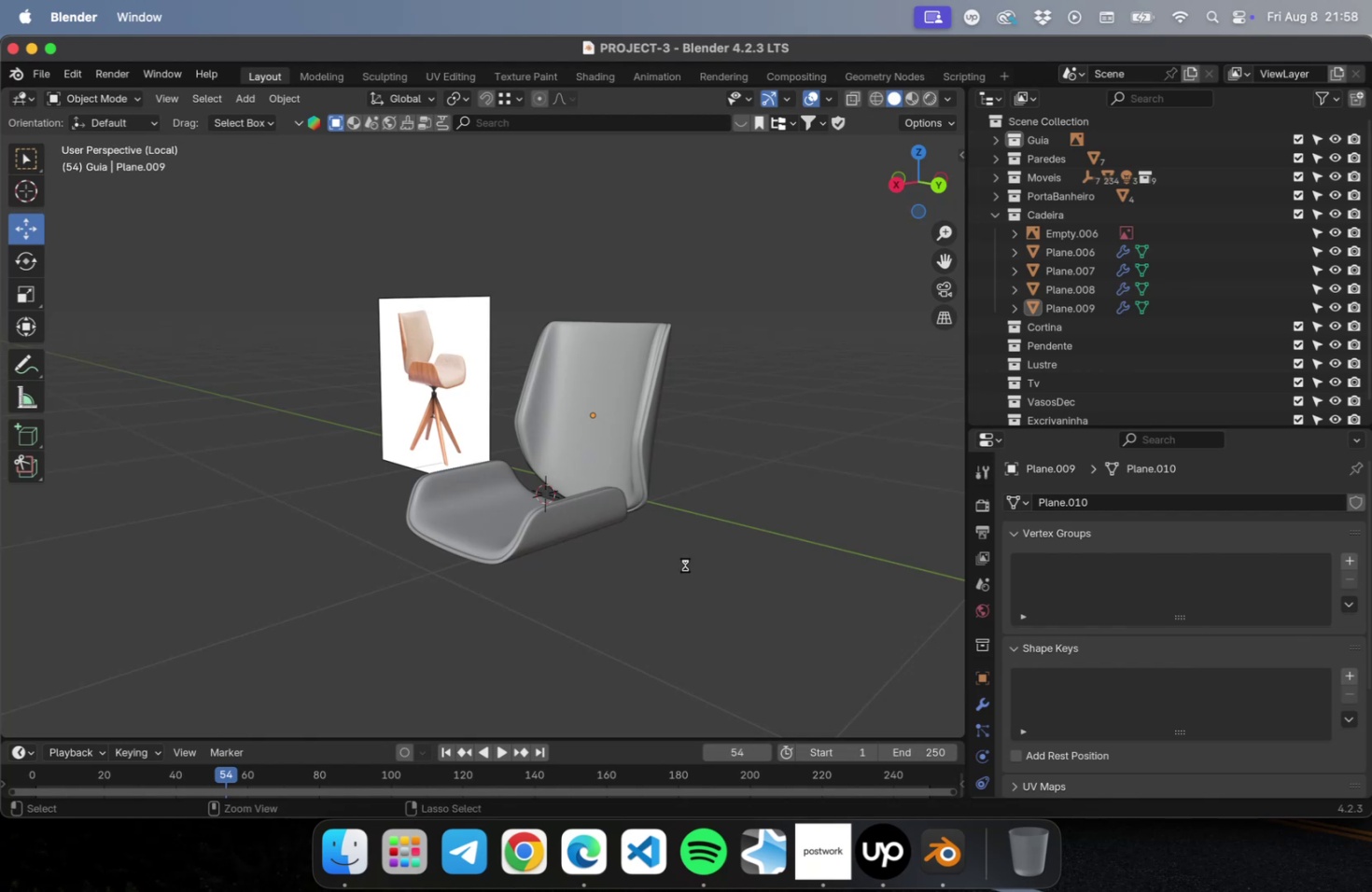 
key(Meta+S)
 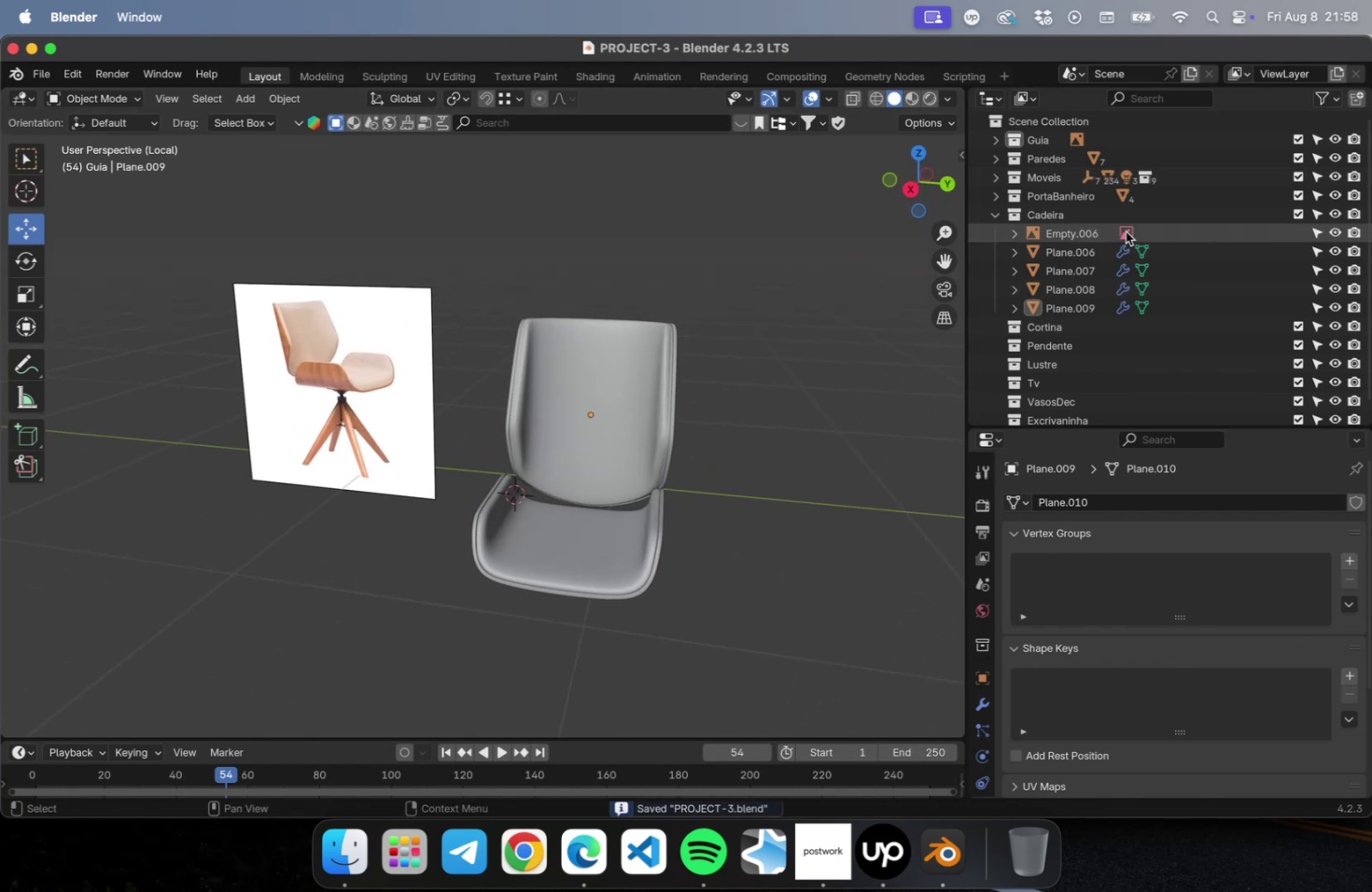 